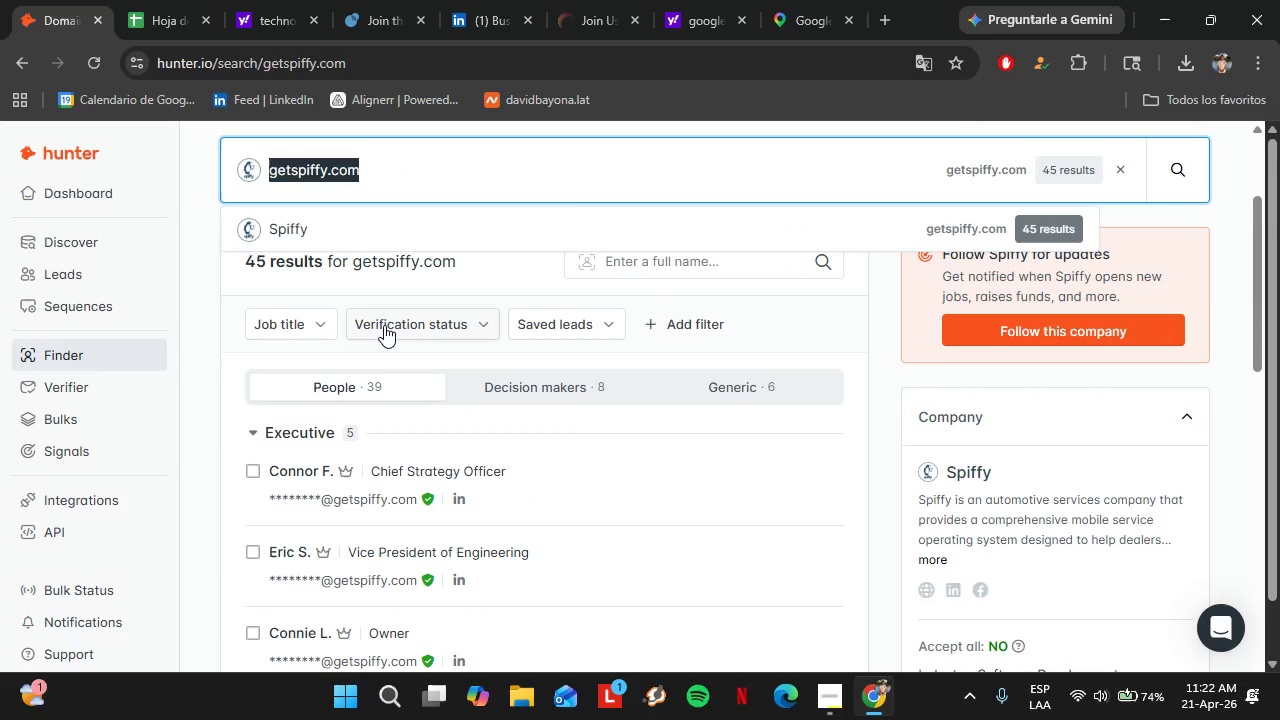 
double_click([334, 52])
 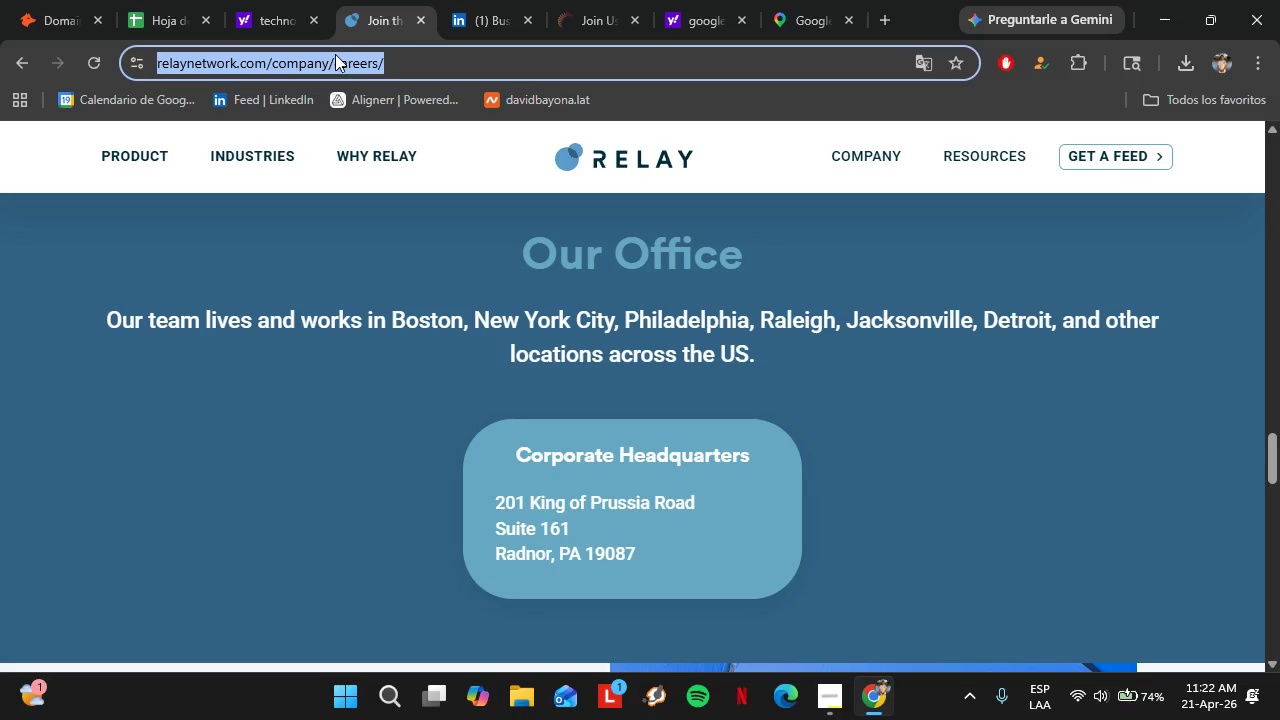 
key(Control+V)
 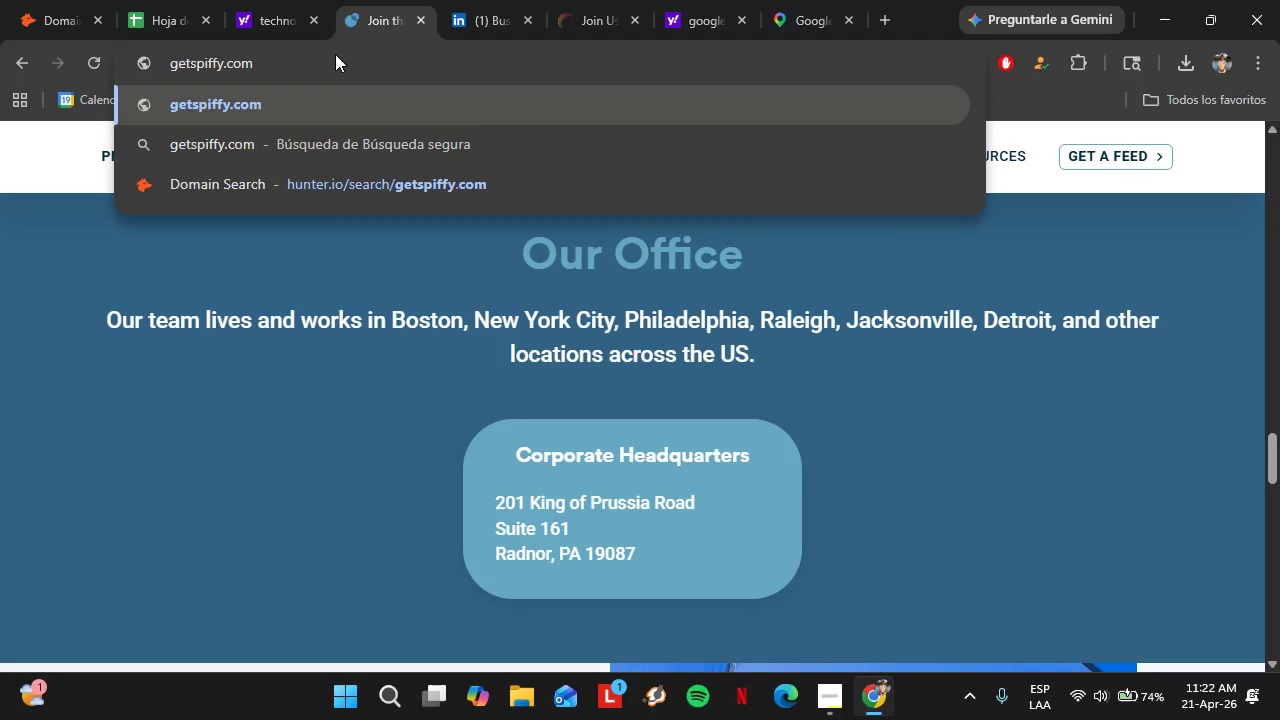 
key(Enter)
 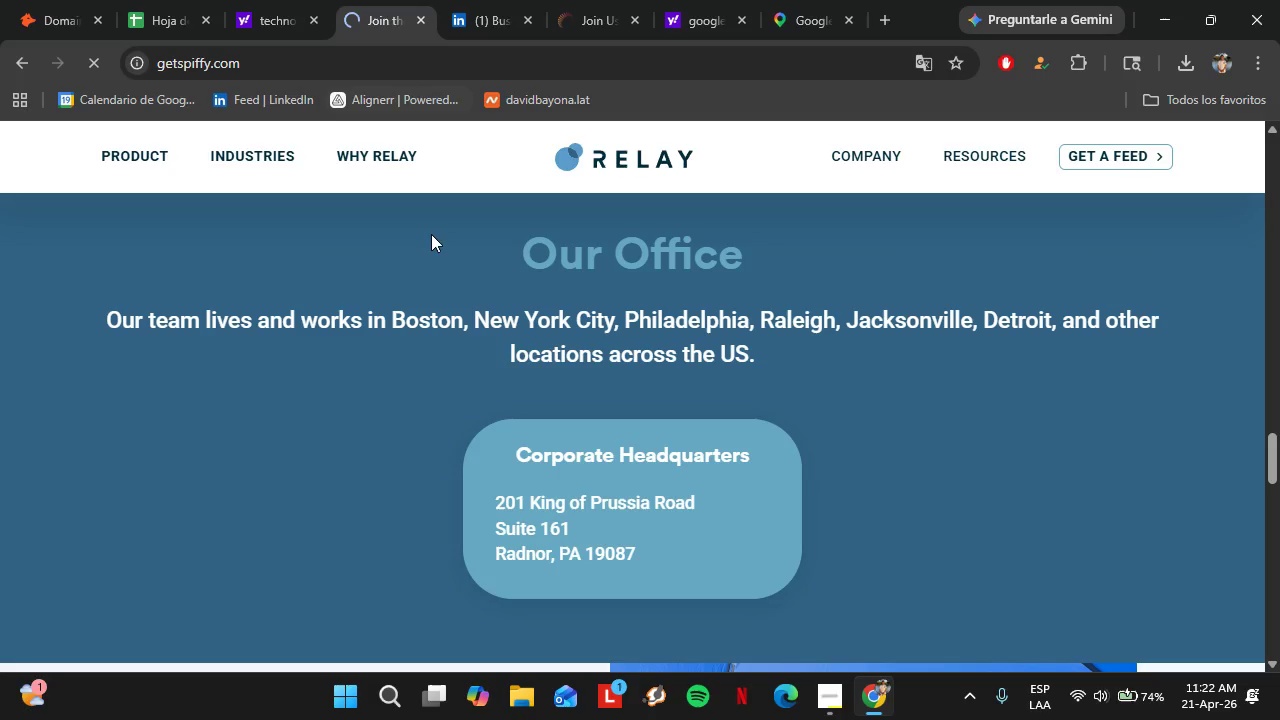 
scroll: coordinate [521, 367], scroll_direction: down, amount: 2.0
 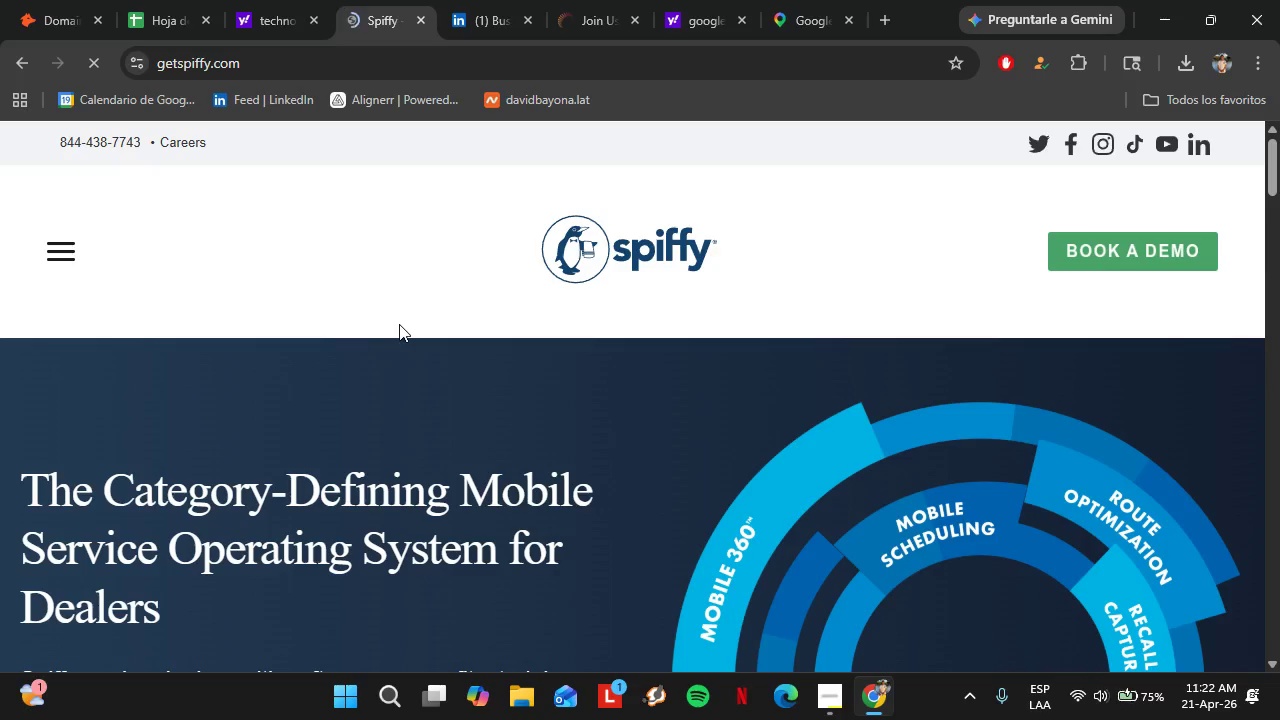 
wait(9.88)
 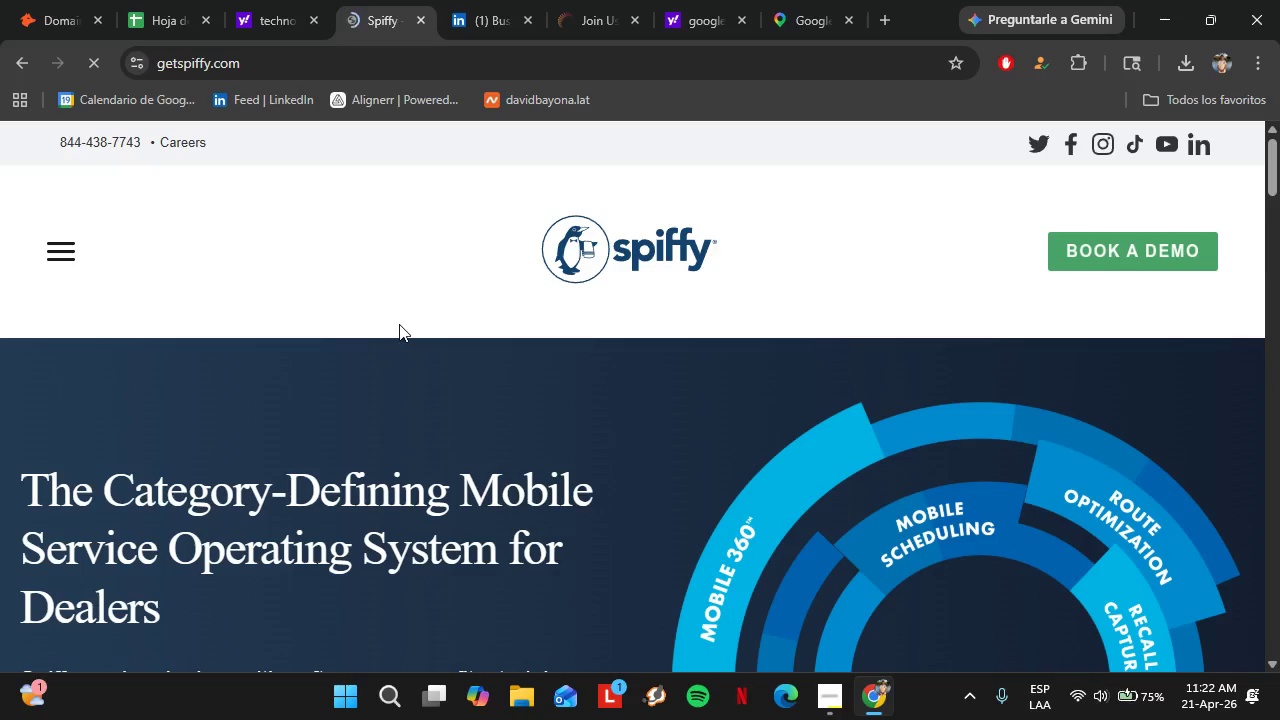 
scroll: coordinate [499, 383], scroll_direction: down, amount: 2.0
 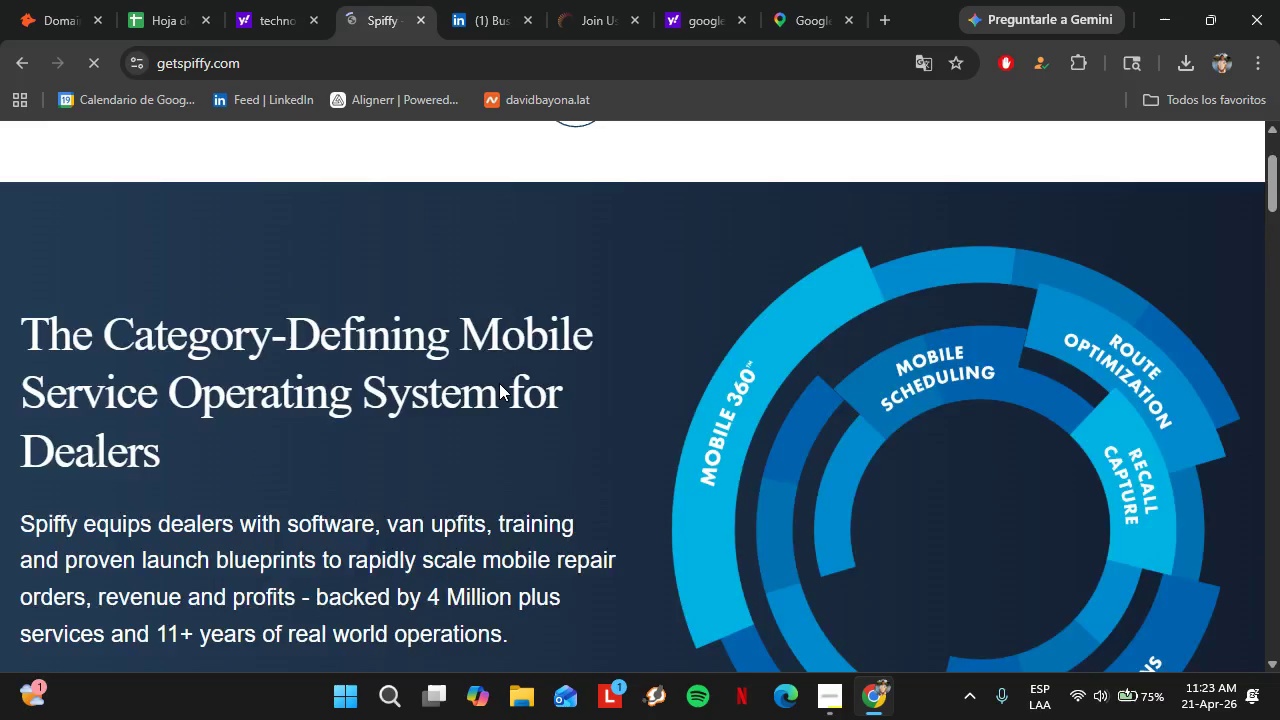 
scroll: coordinate [499, 383], scroll_direction: up, amount: 2.0
 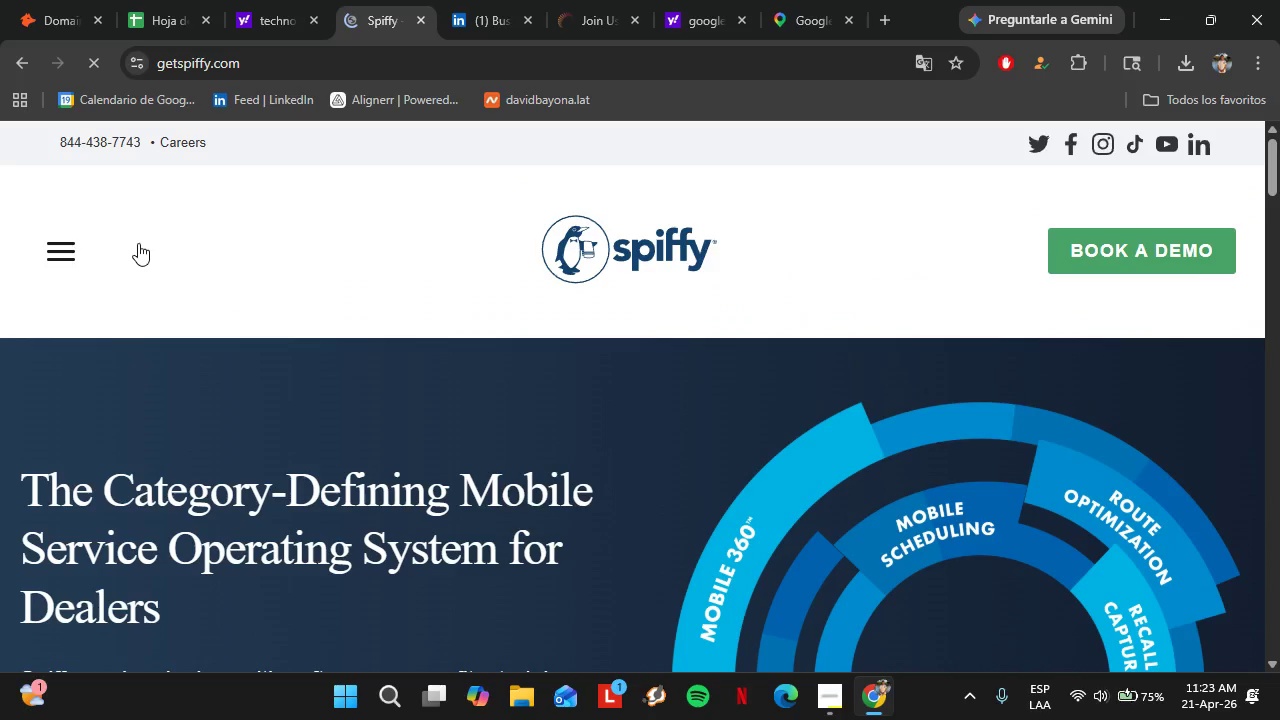 
left_click([56, 242])
 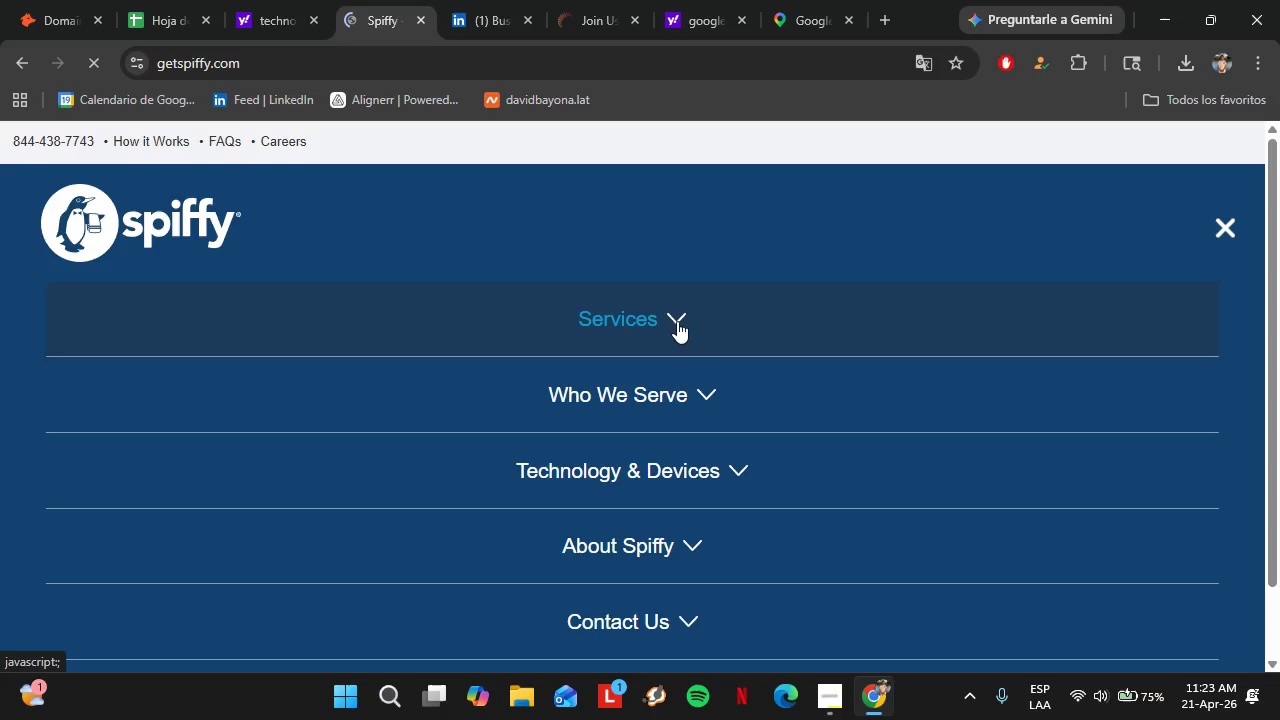 
left_click([690, 462])
 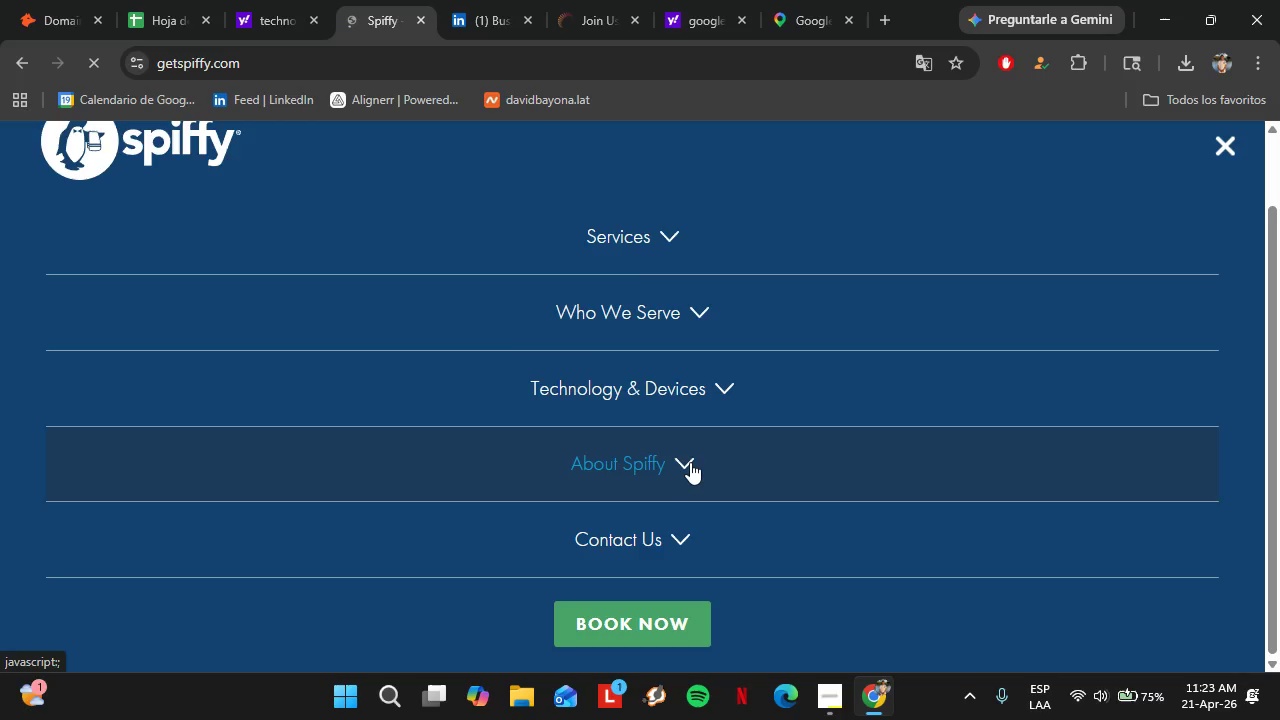 
scroll: coordinate [702, 490], scroll_direction: down, amount: 2.0
 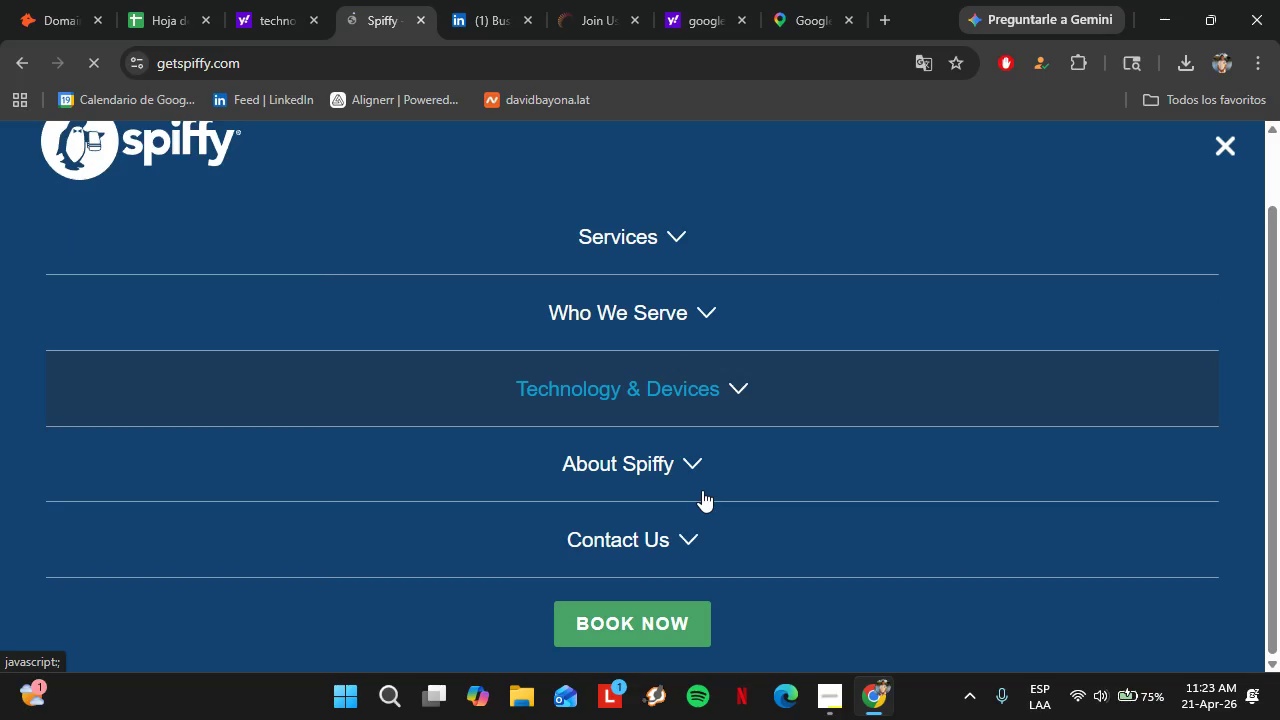 
wait(32.62)
 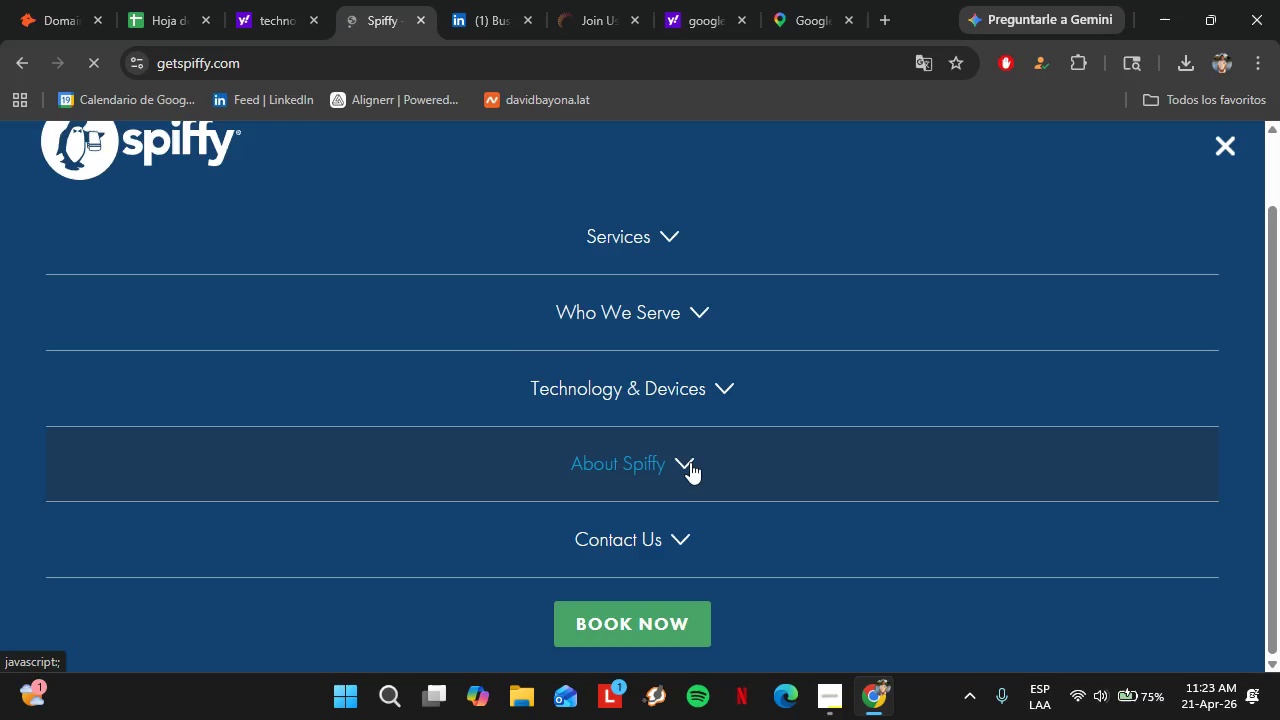 
left_click([690, 462])
 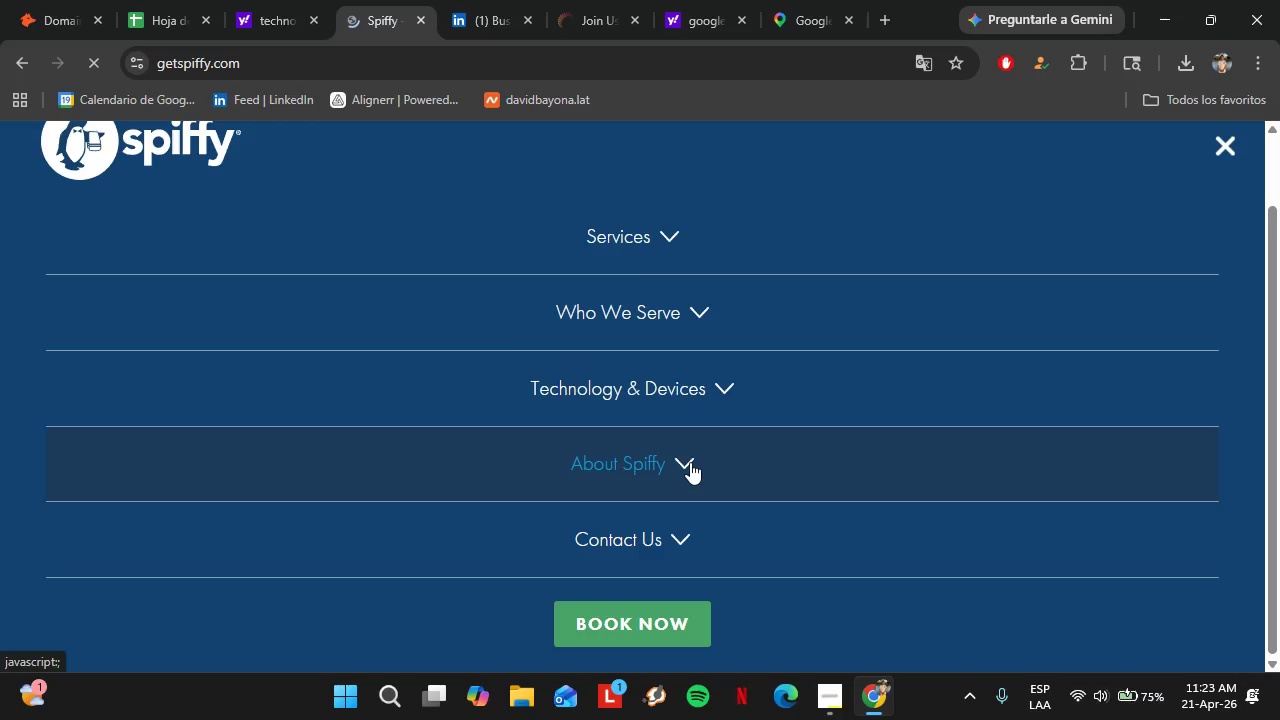 
scroll: coordinate [693, 460], scroll_direction: down, amount: 2.0
 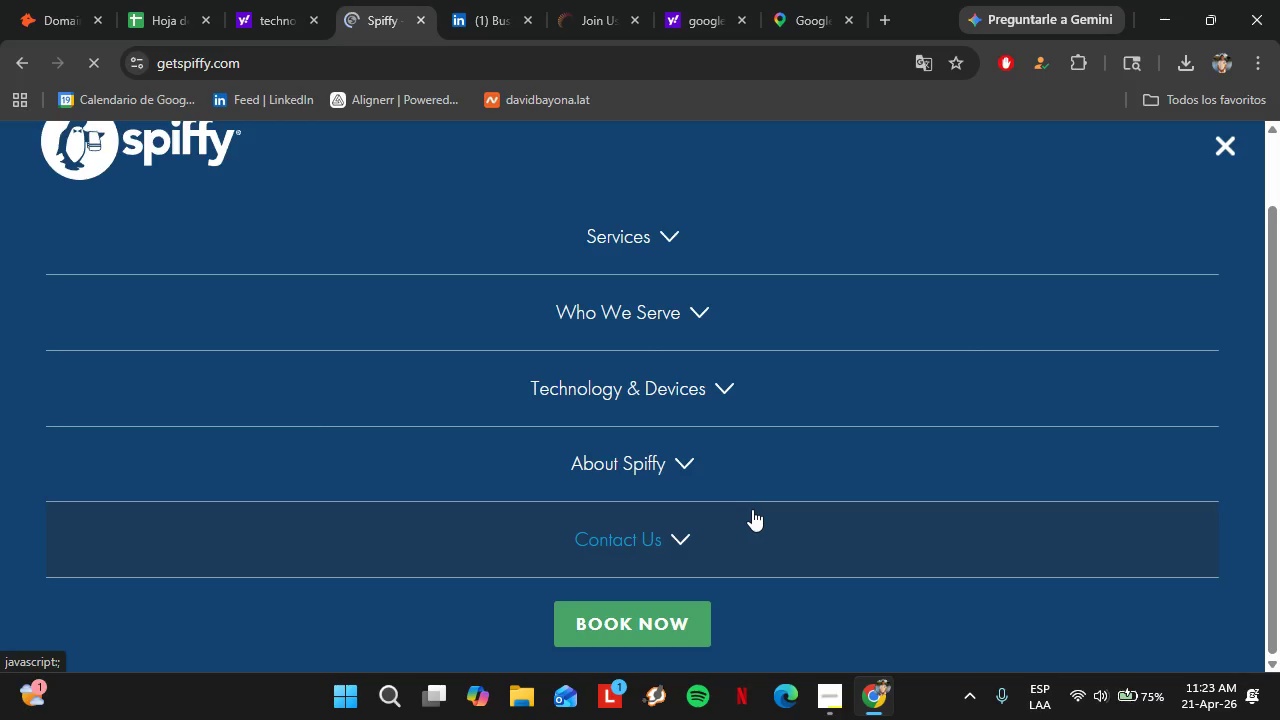 
wait(12.55)
 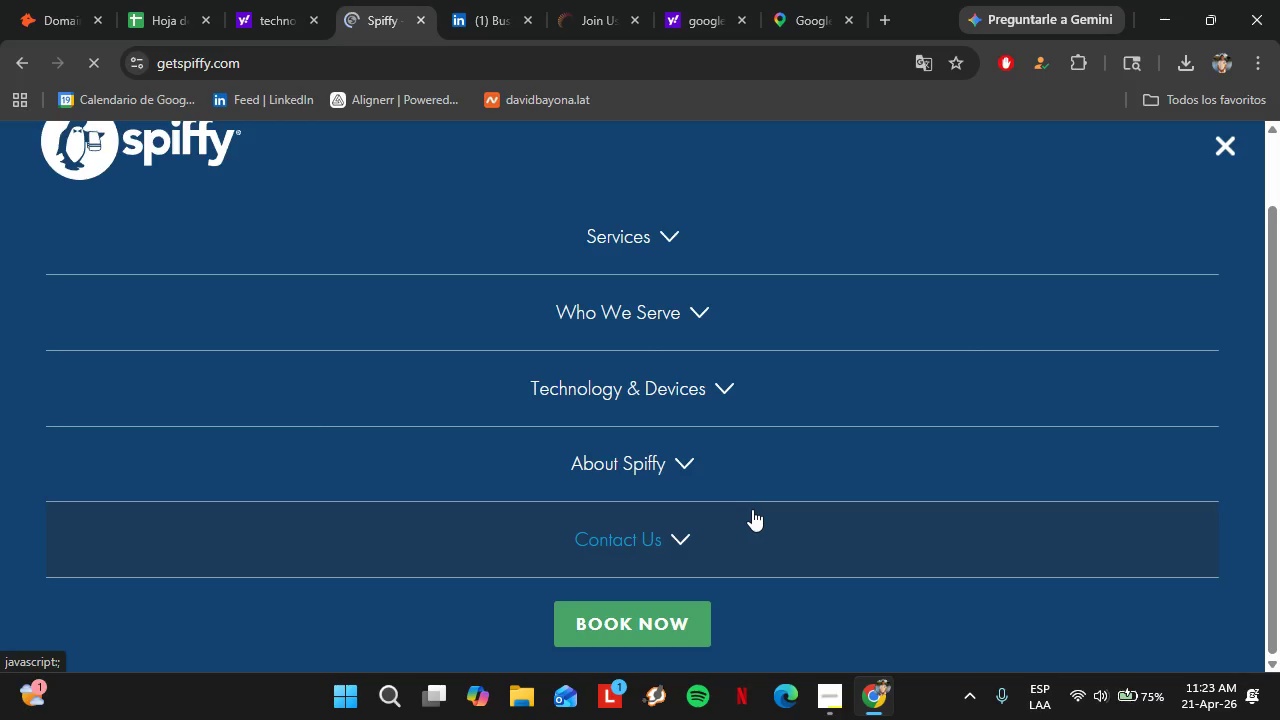 
left_click([673, 466])
 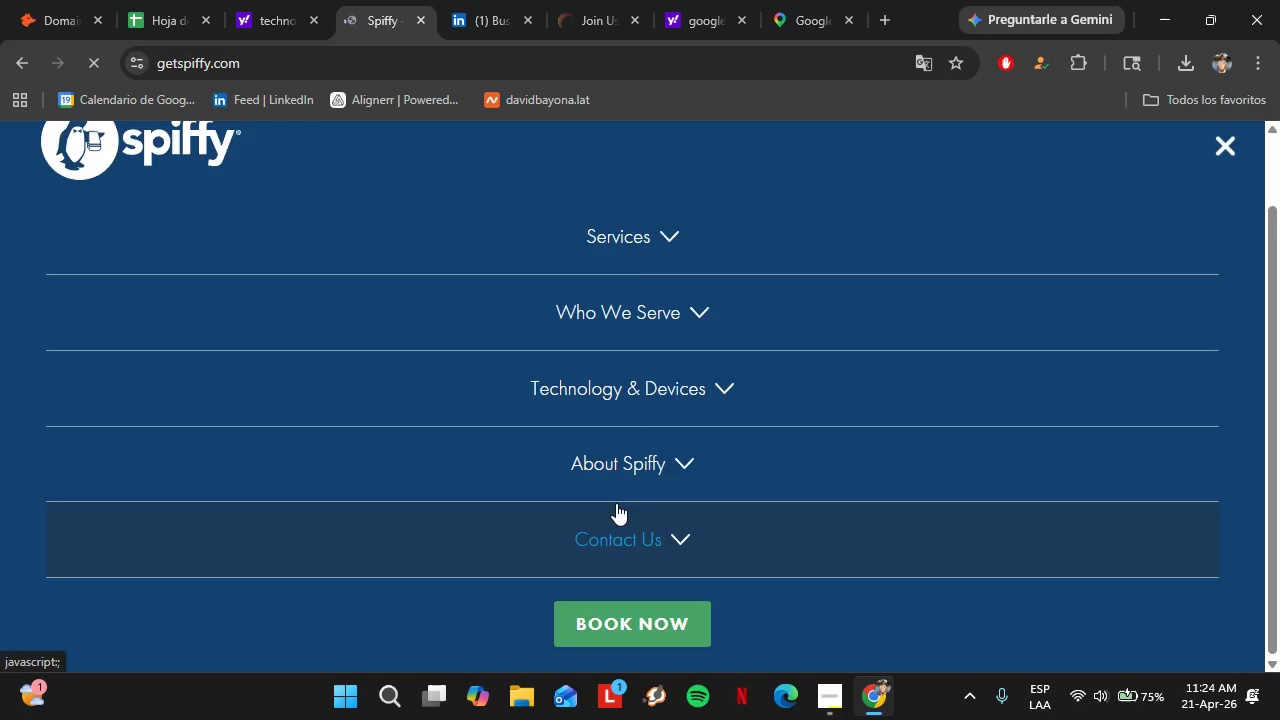 
wait(31.67)
 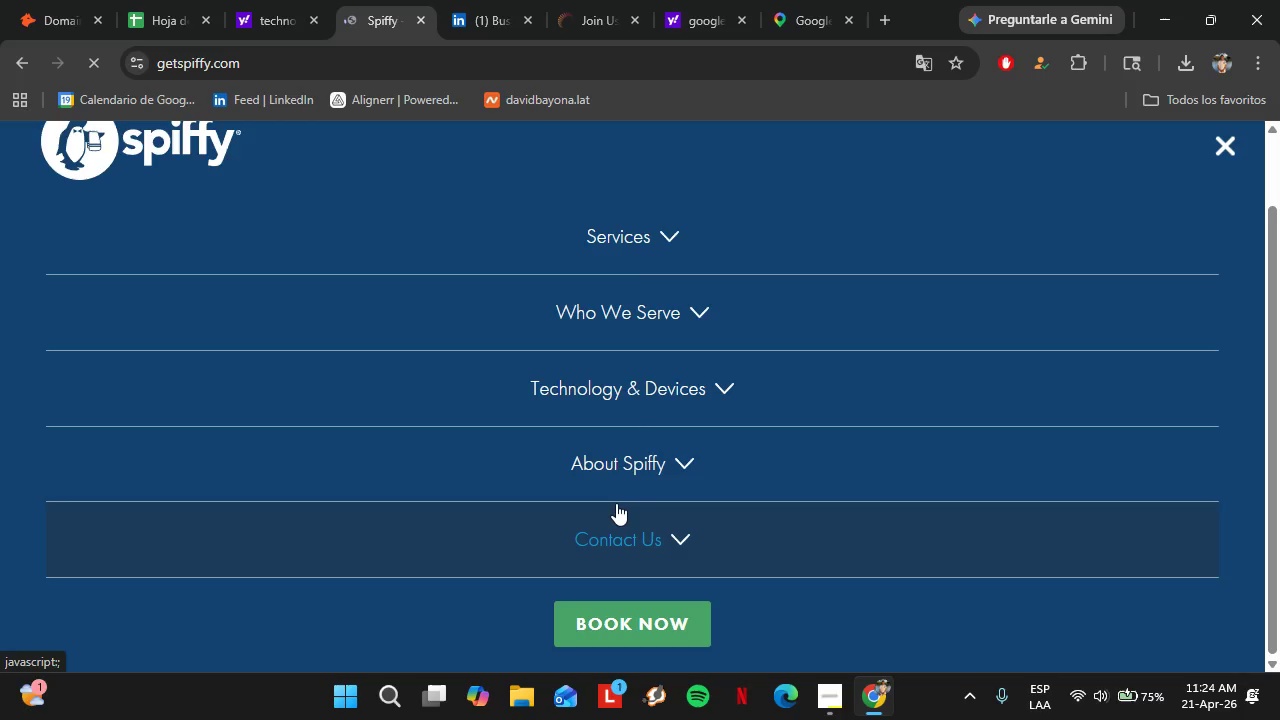 
left_click([679, 478])
 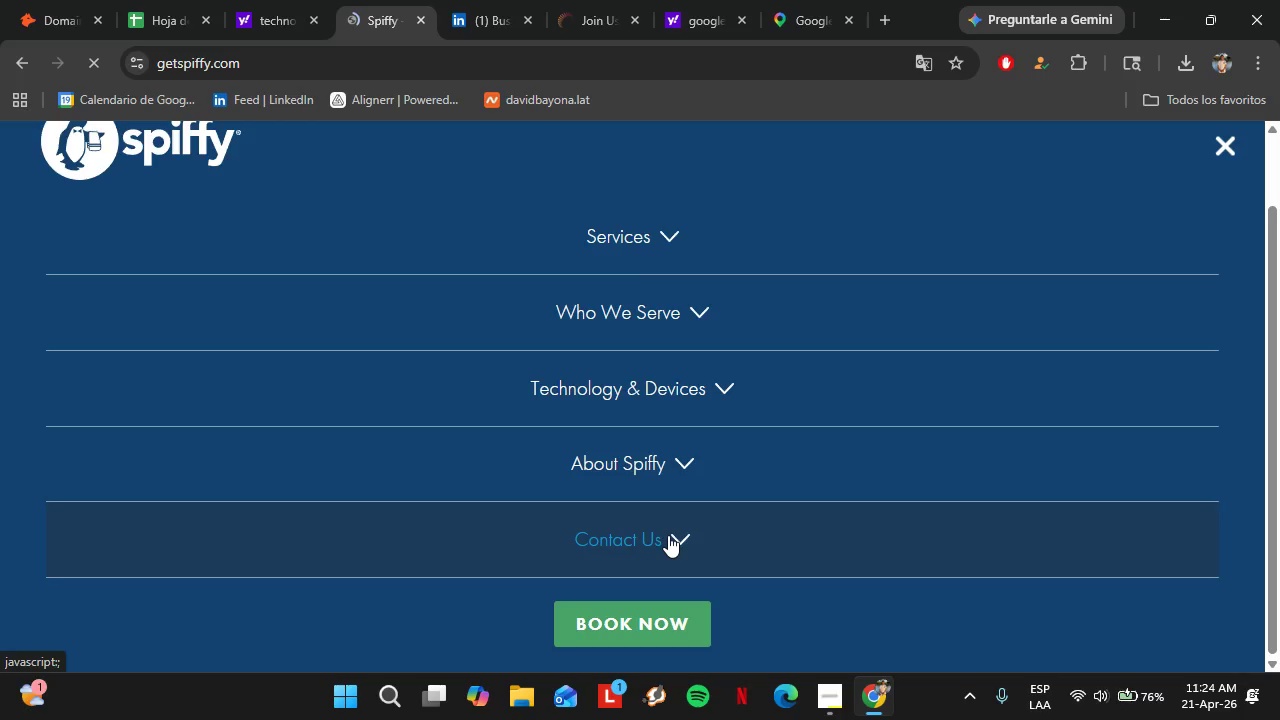 
left_click([670, 536])
 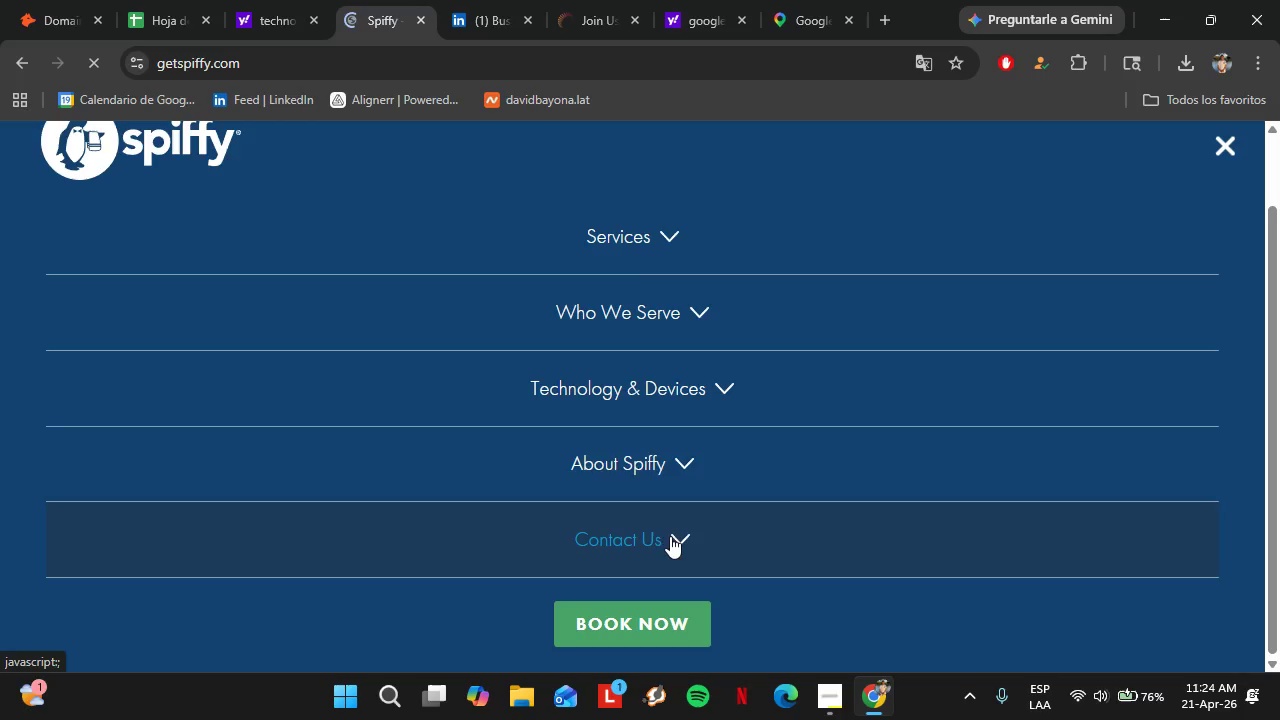 
scroll: coordinate [697, 427], scroll_direction: down, amount: 2.0
 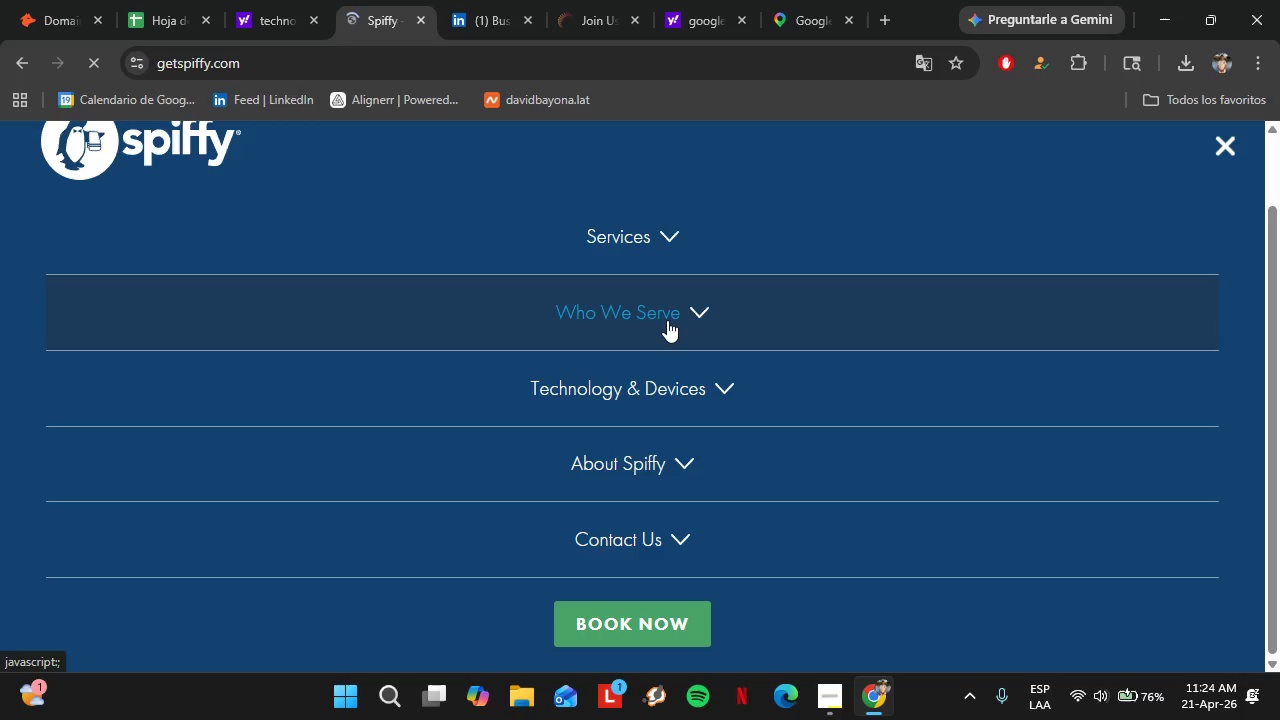 
wait(24.17)
 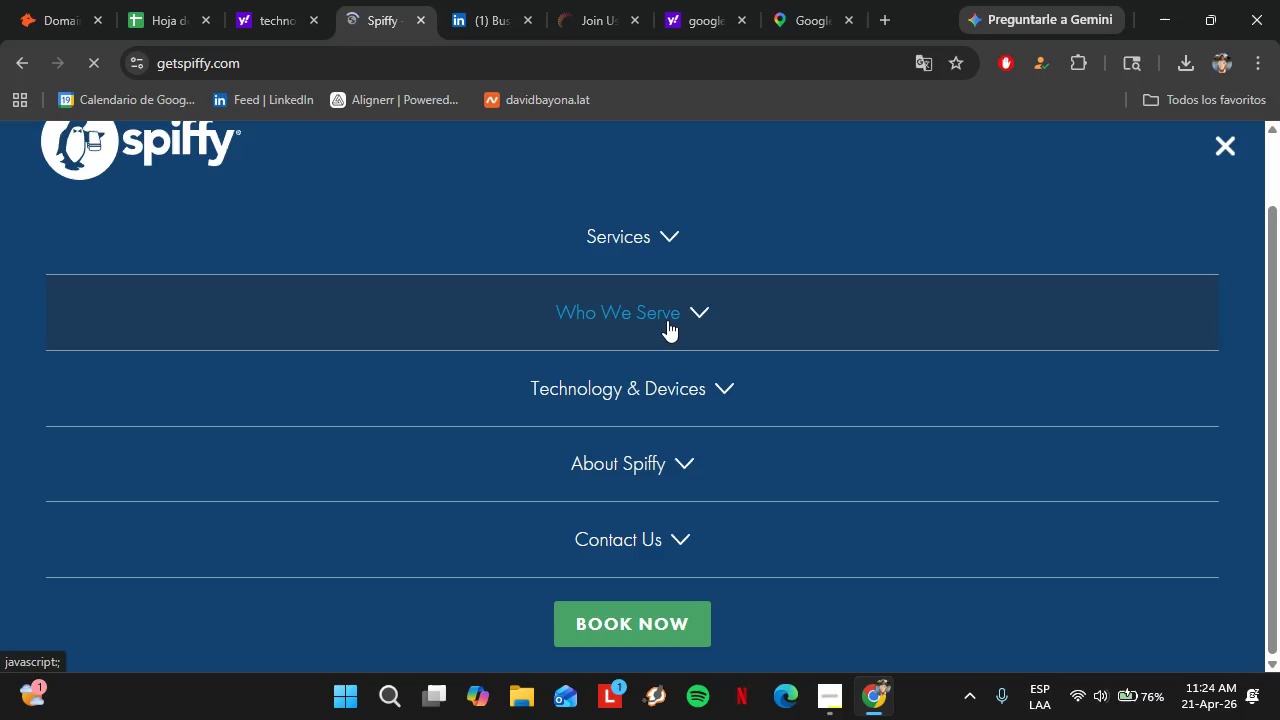 
scroll: coordinate [639, 353], scroll_direction: up, amount: 6.0
 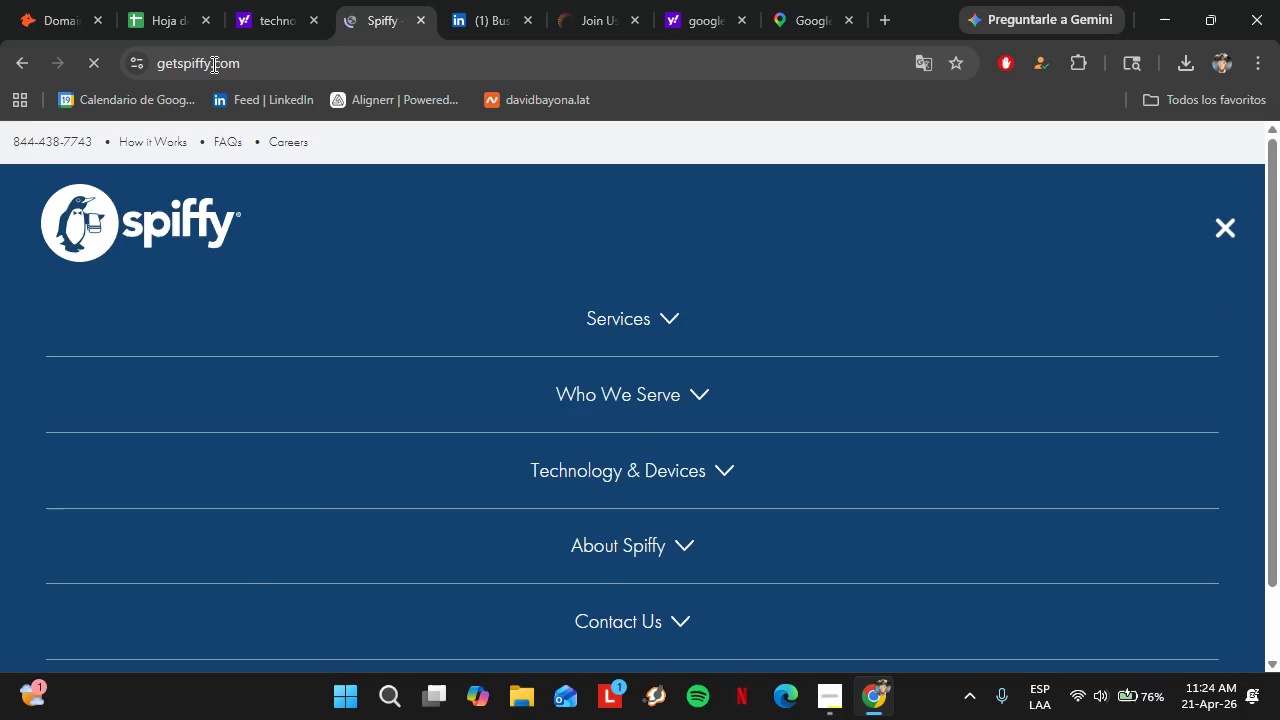 
left_click_drag(start_coordinate=[209, 64], to_coordinate=[159, 72])
 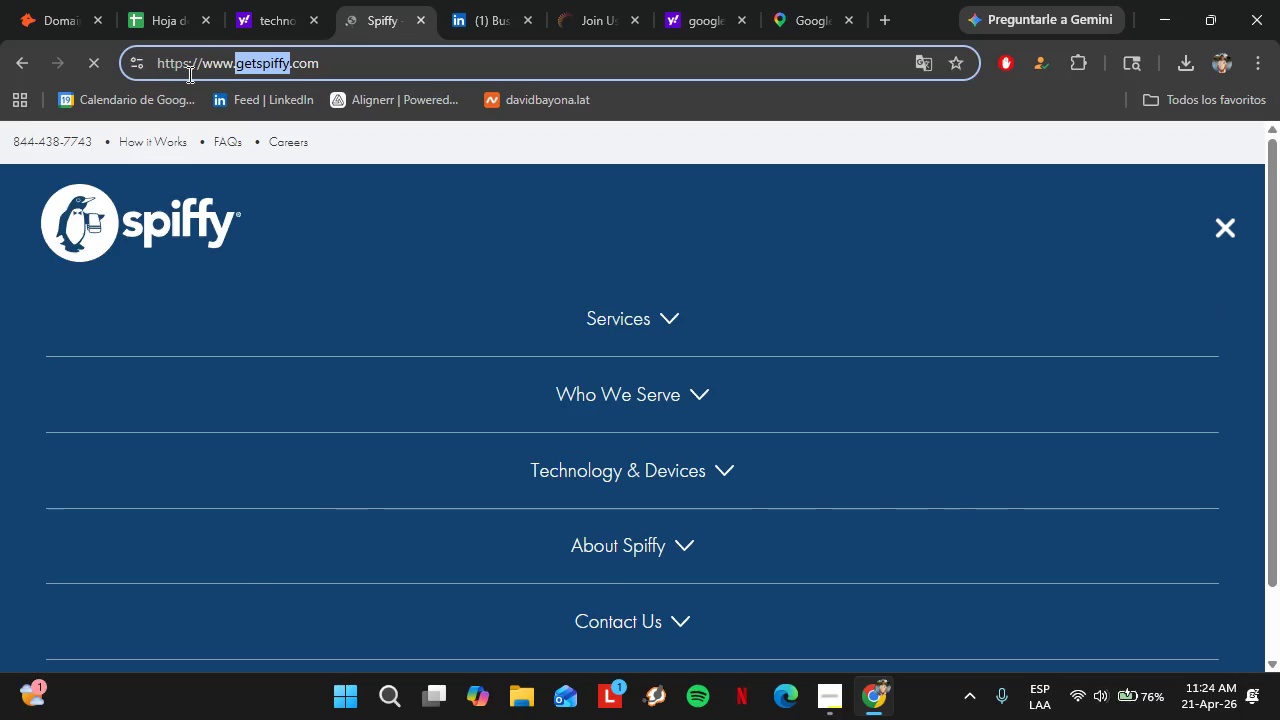 
key(Control+C)
 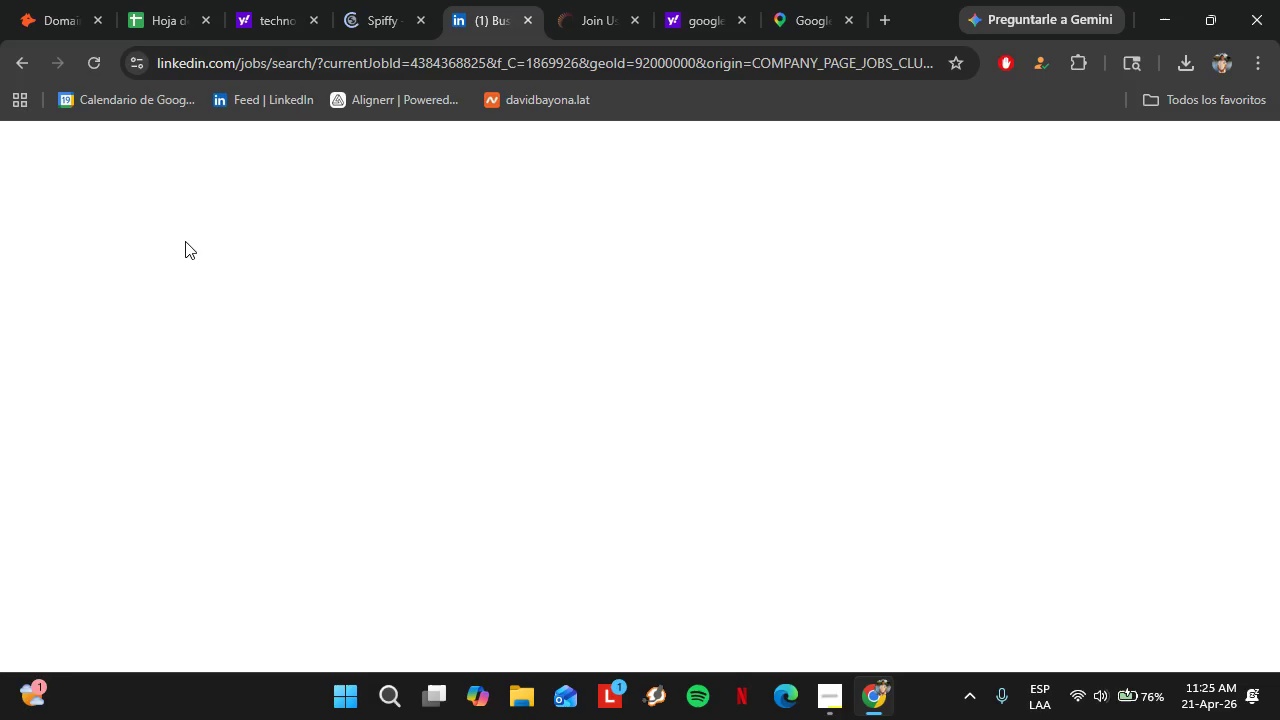 
wait(7.38)
 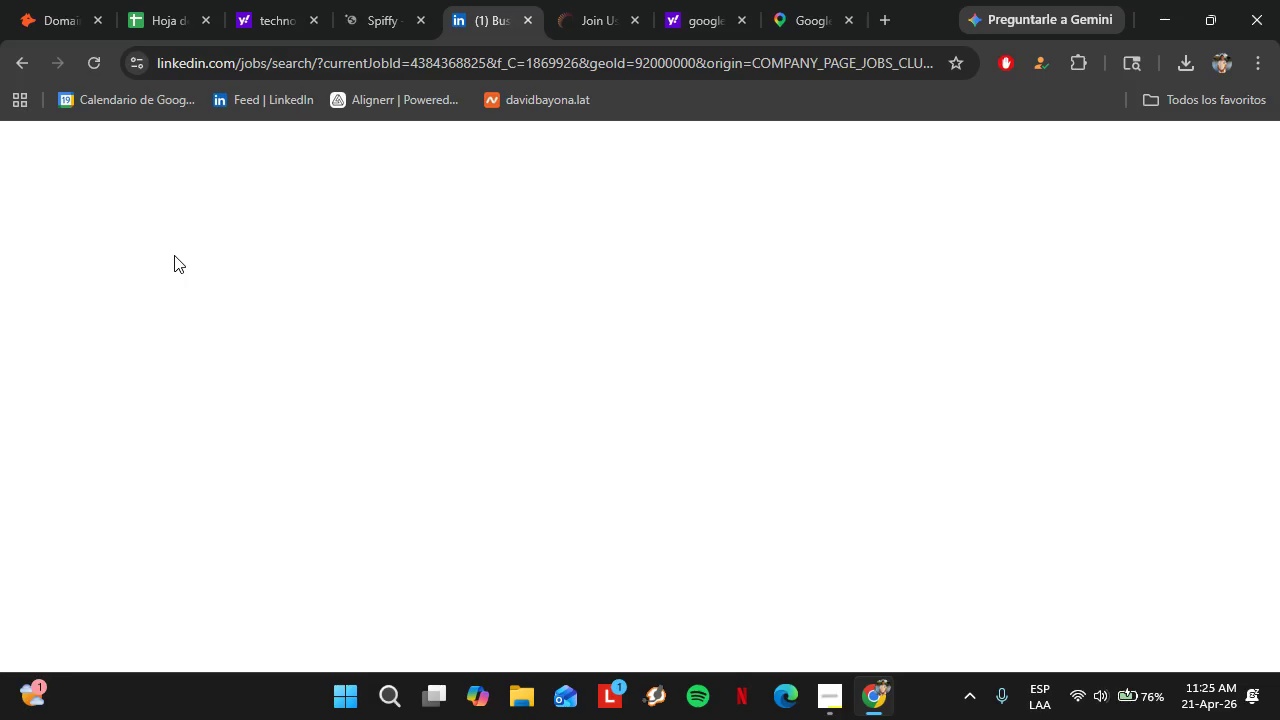 
left_click([213, 152])
 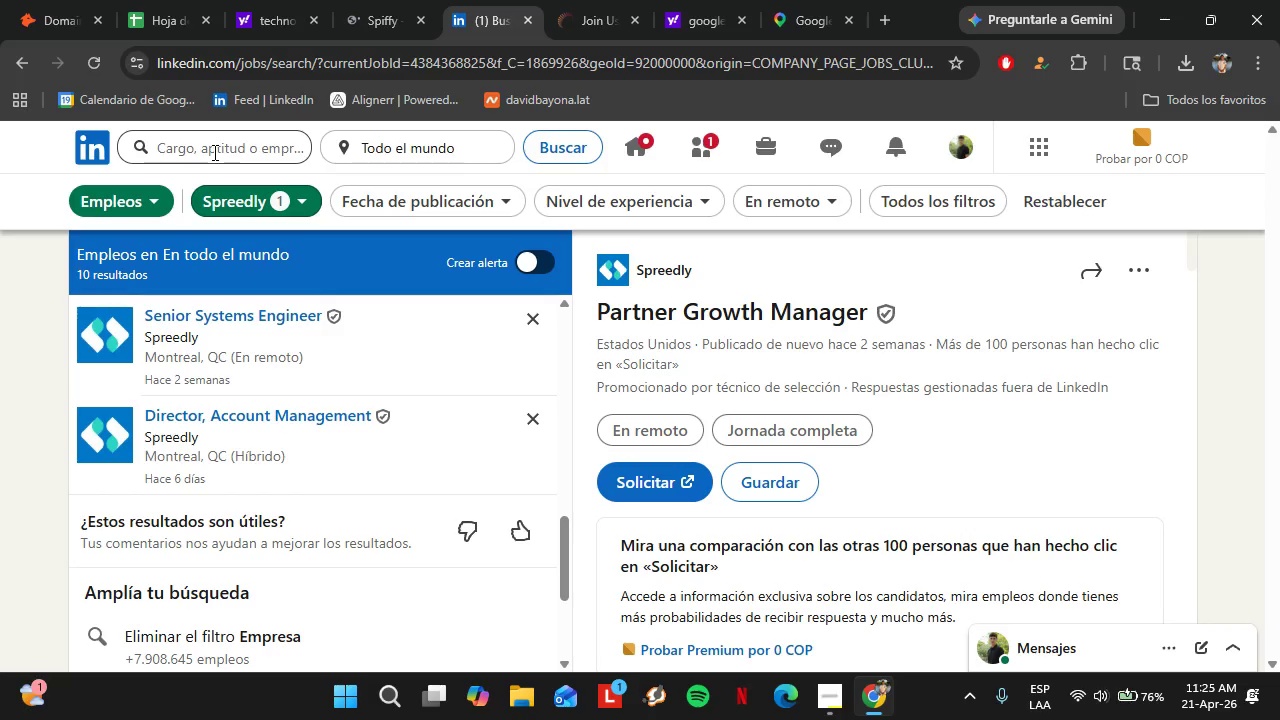 
key(Control+V)
 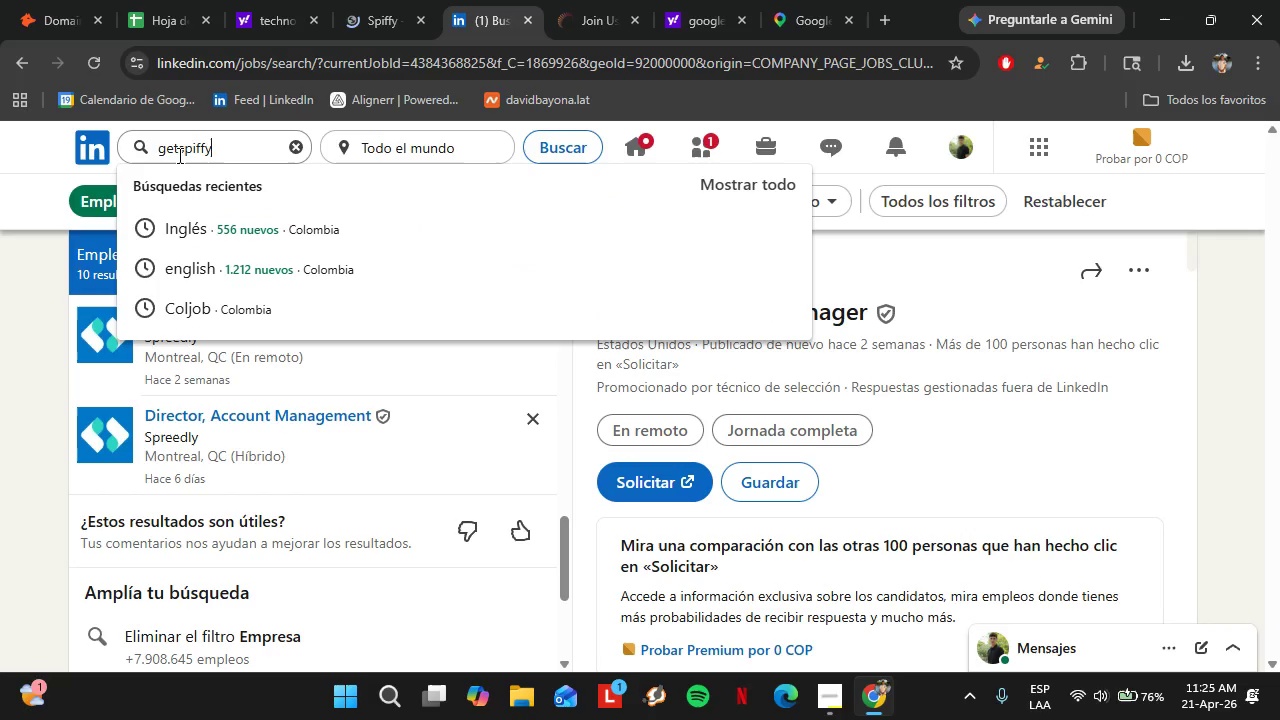 
left_click([177, 154])
 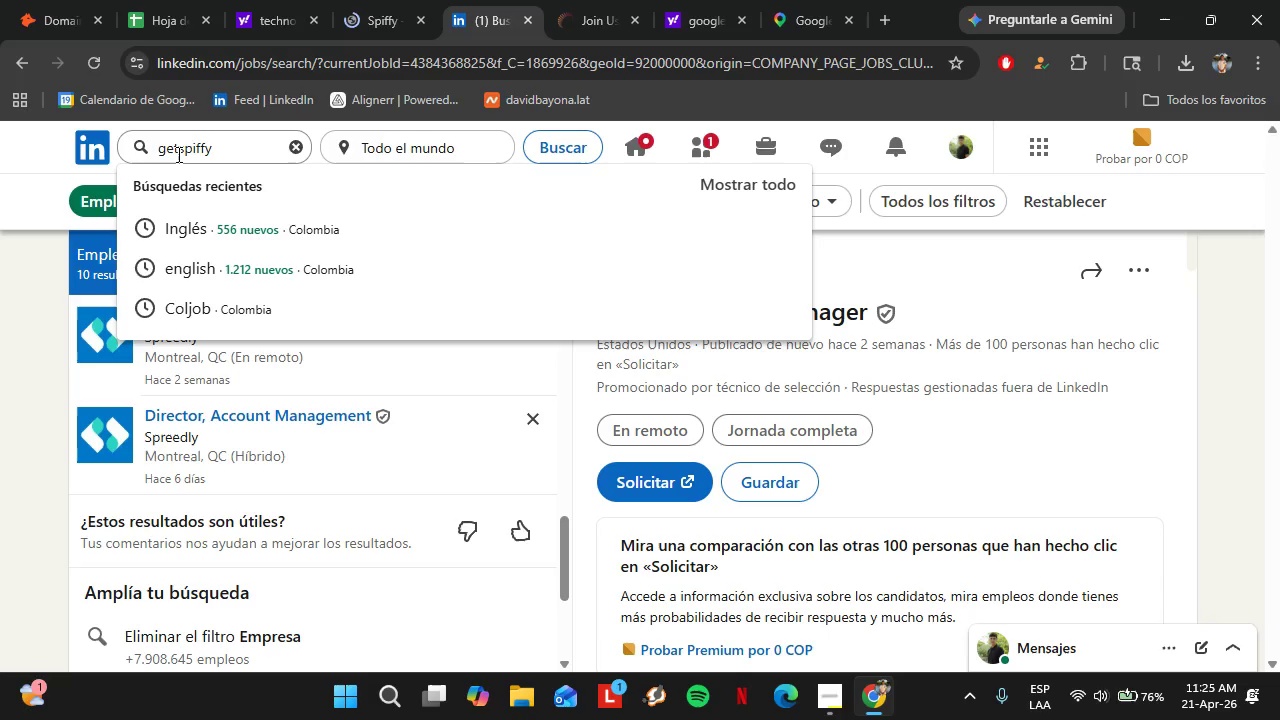 
key(Space)
 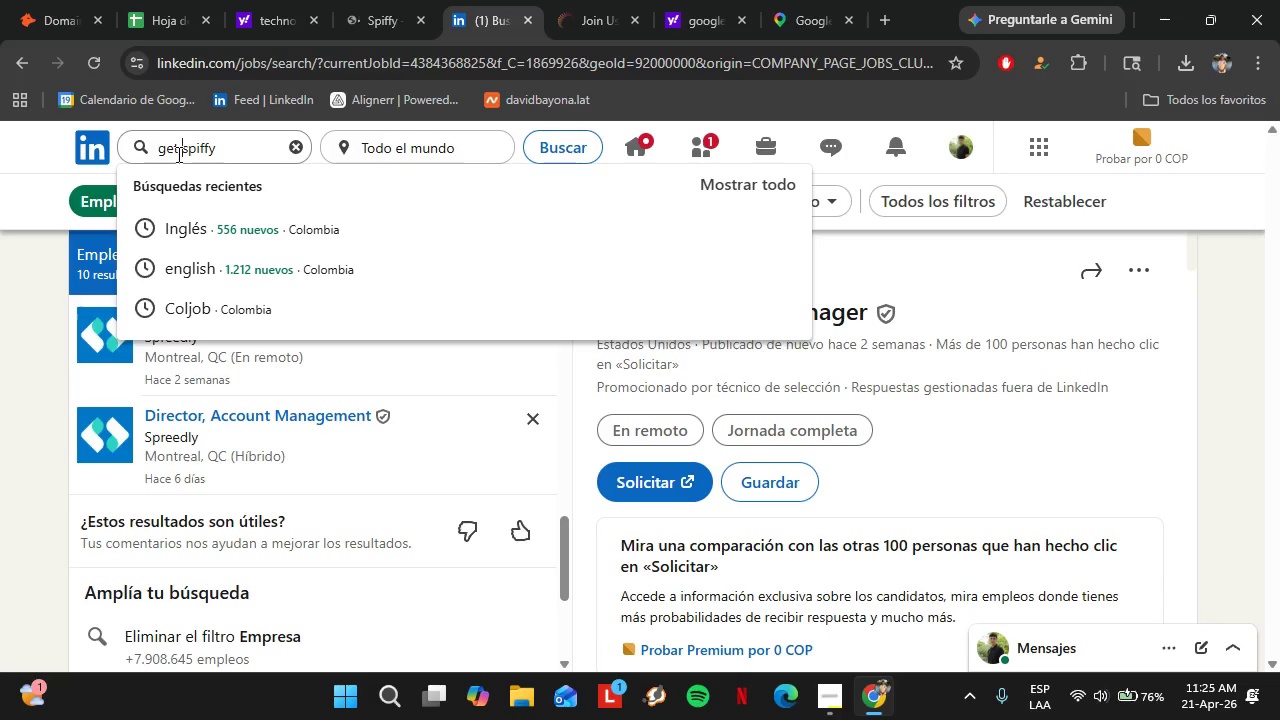 
key(Enter)
 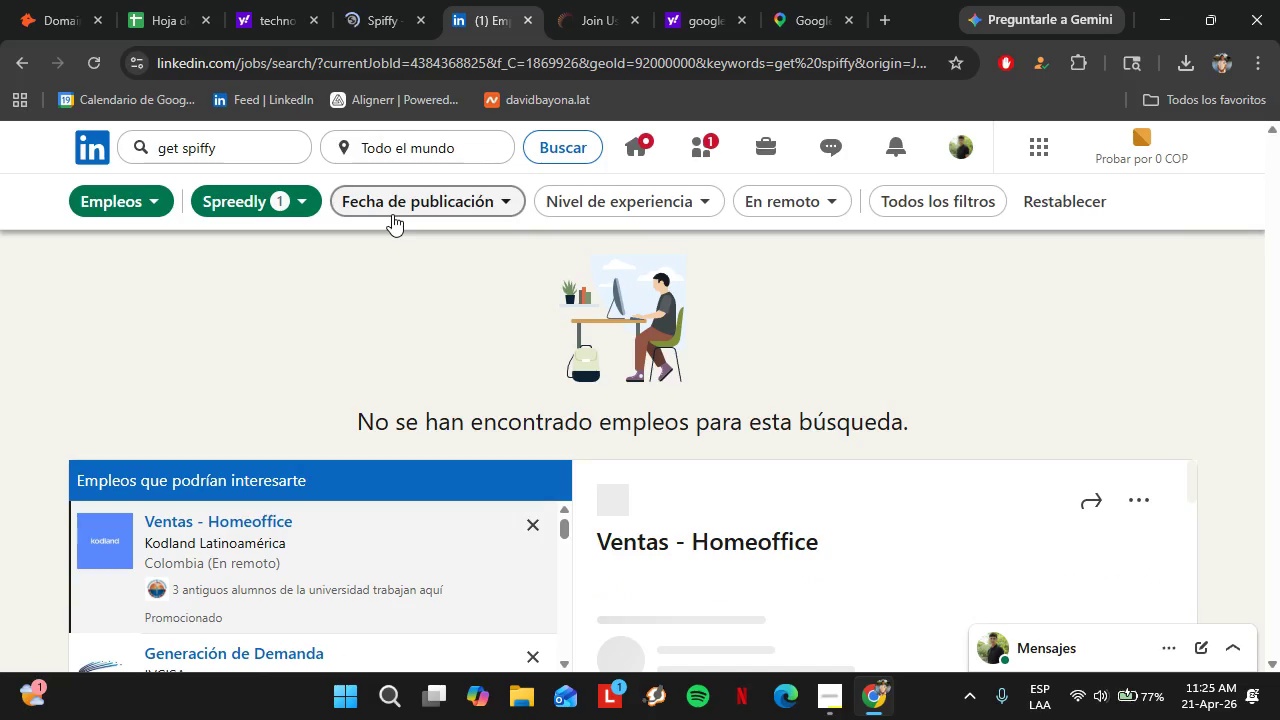 
wait(10.5)
 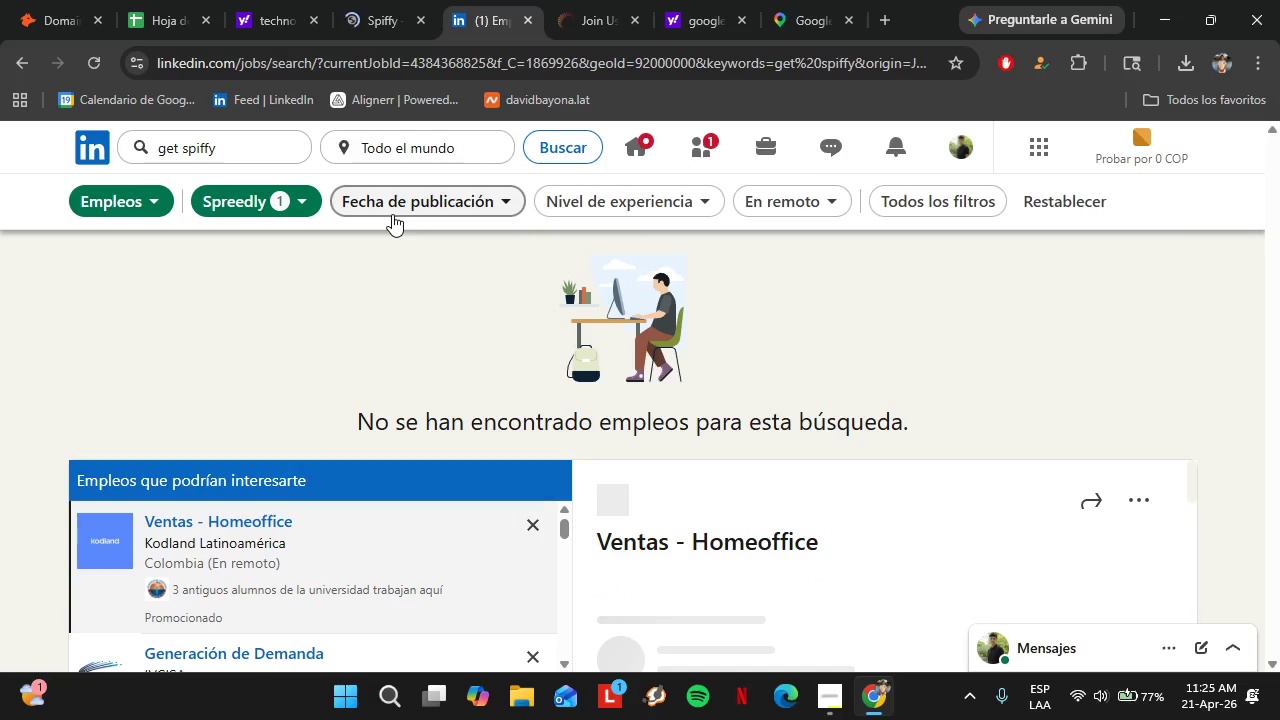 
scroll: coordinate [412, 424], scroll_direction: down, amount: 1.0
 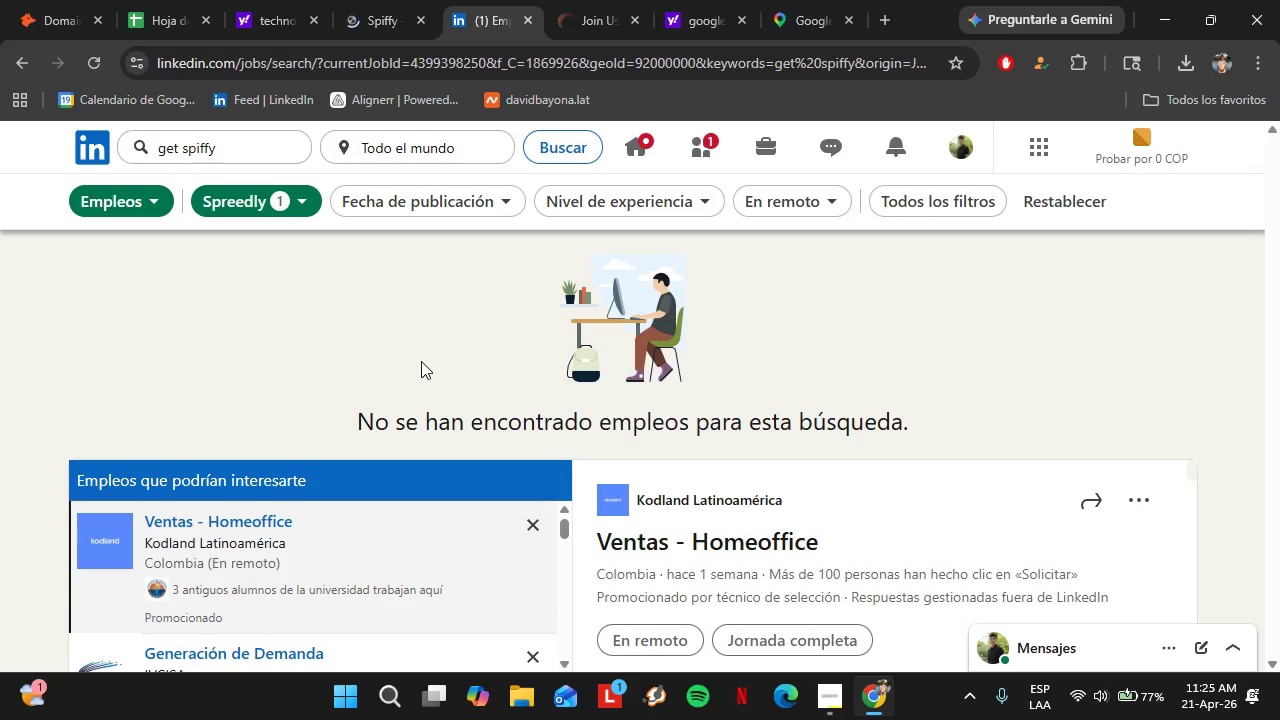 
wait(8.18)
 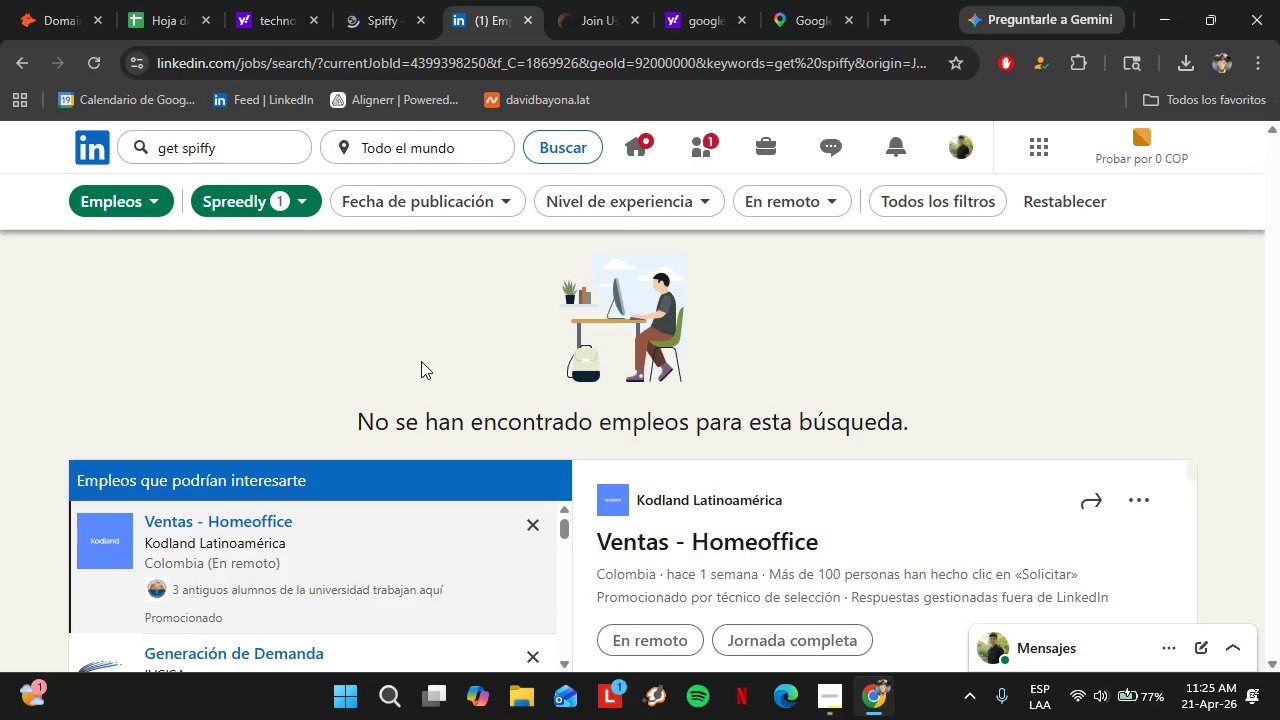 
scroll: coordinate [405, 375], scroll_direction: down, amount: 4.0
 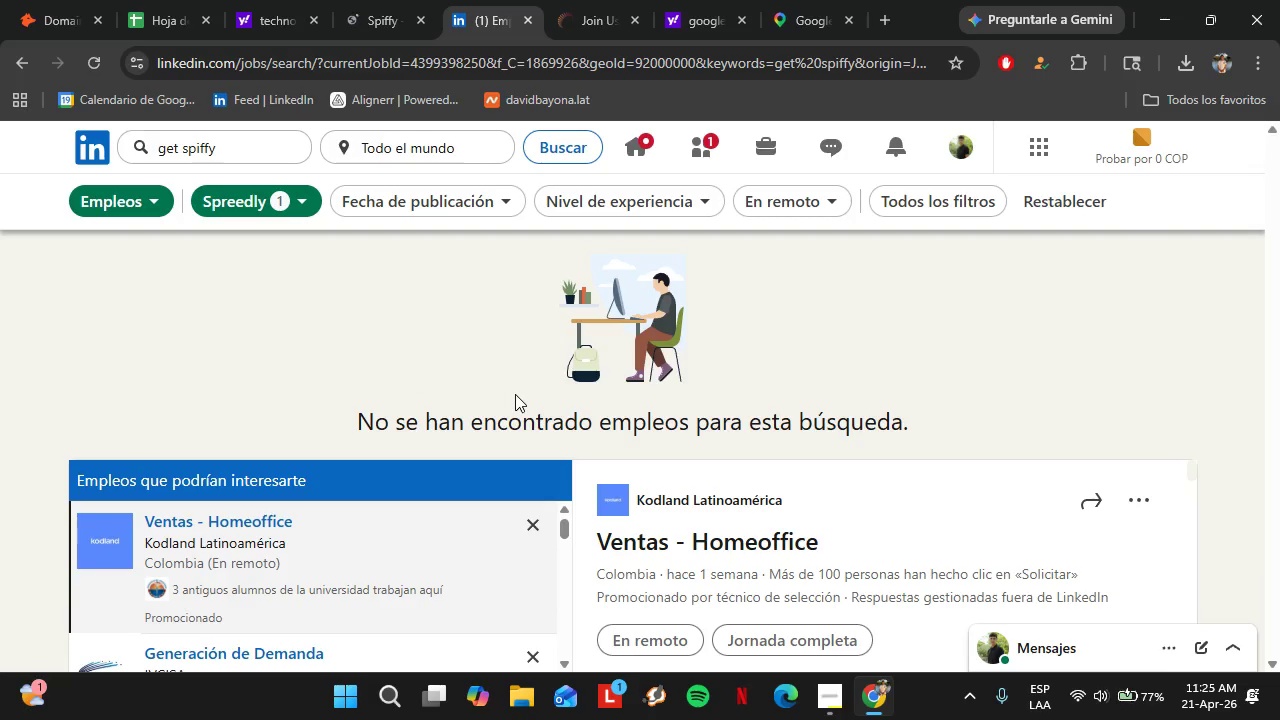 
scroll: coordinate [515, 394], scroll_direction: up, amount: 3.0
 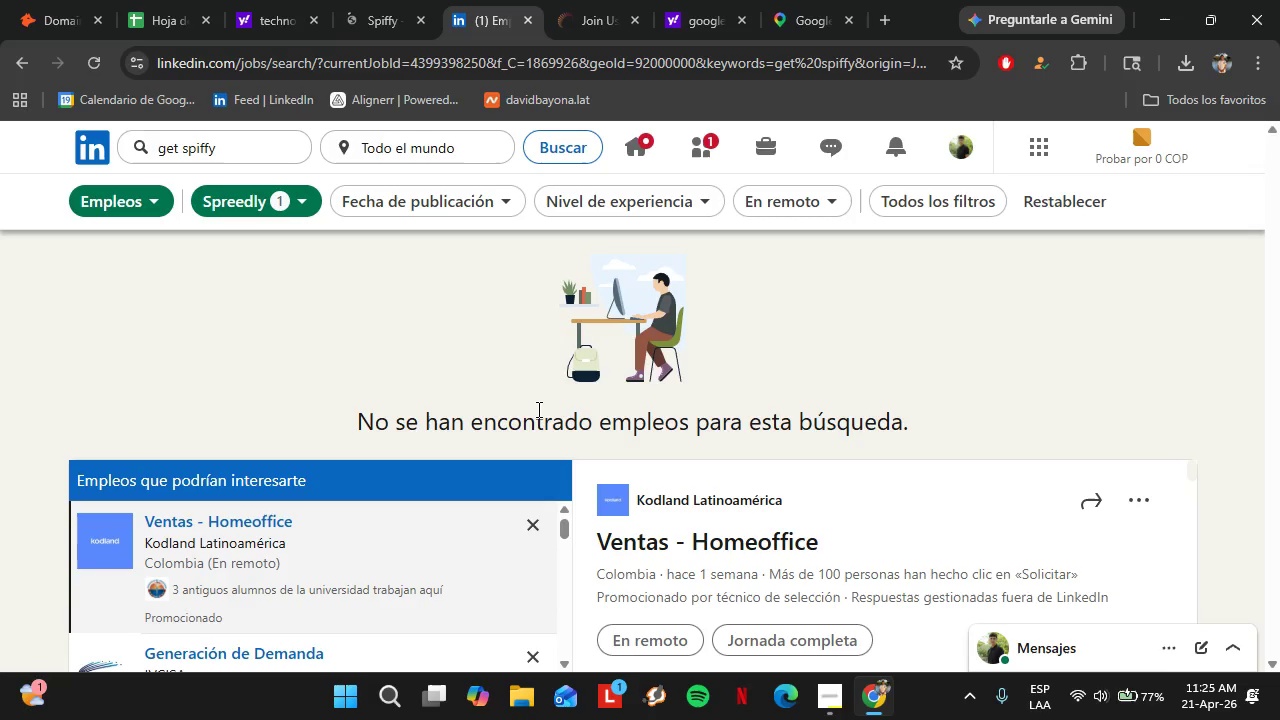 
wait(21.44)
 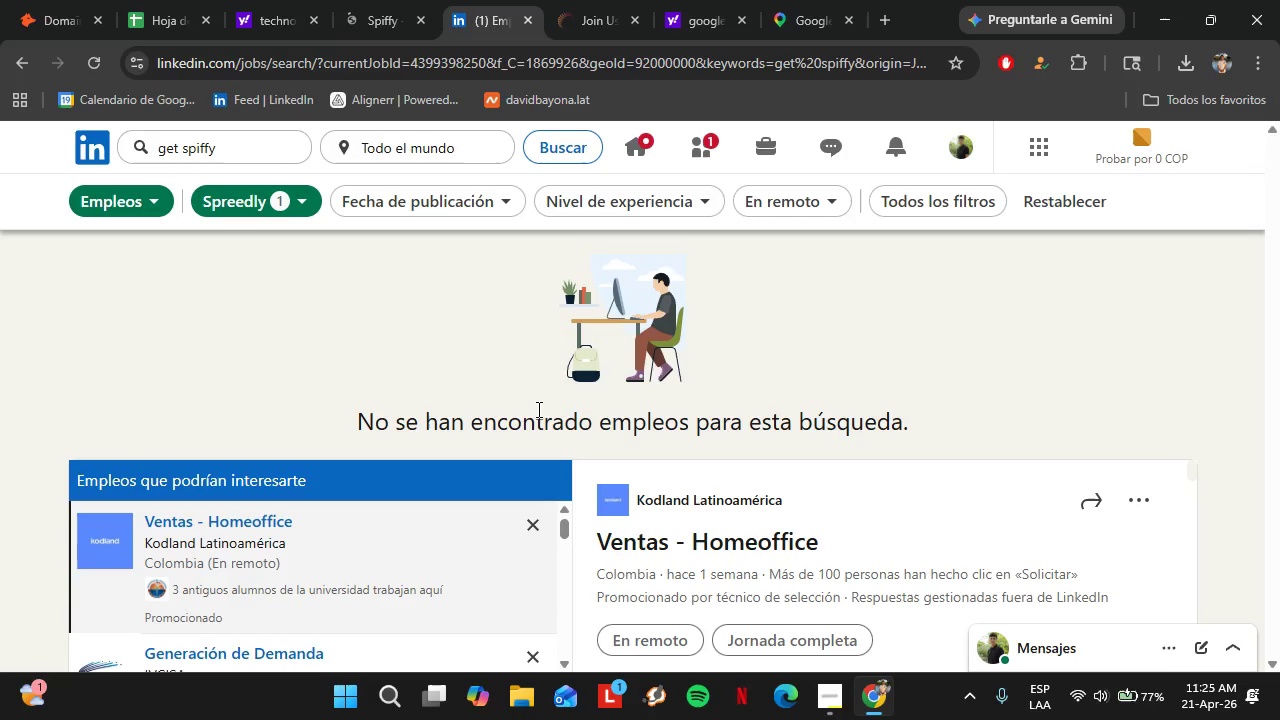 
left_click([256, 137])
 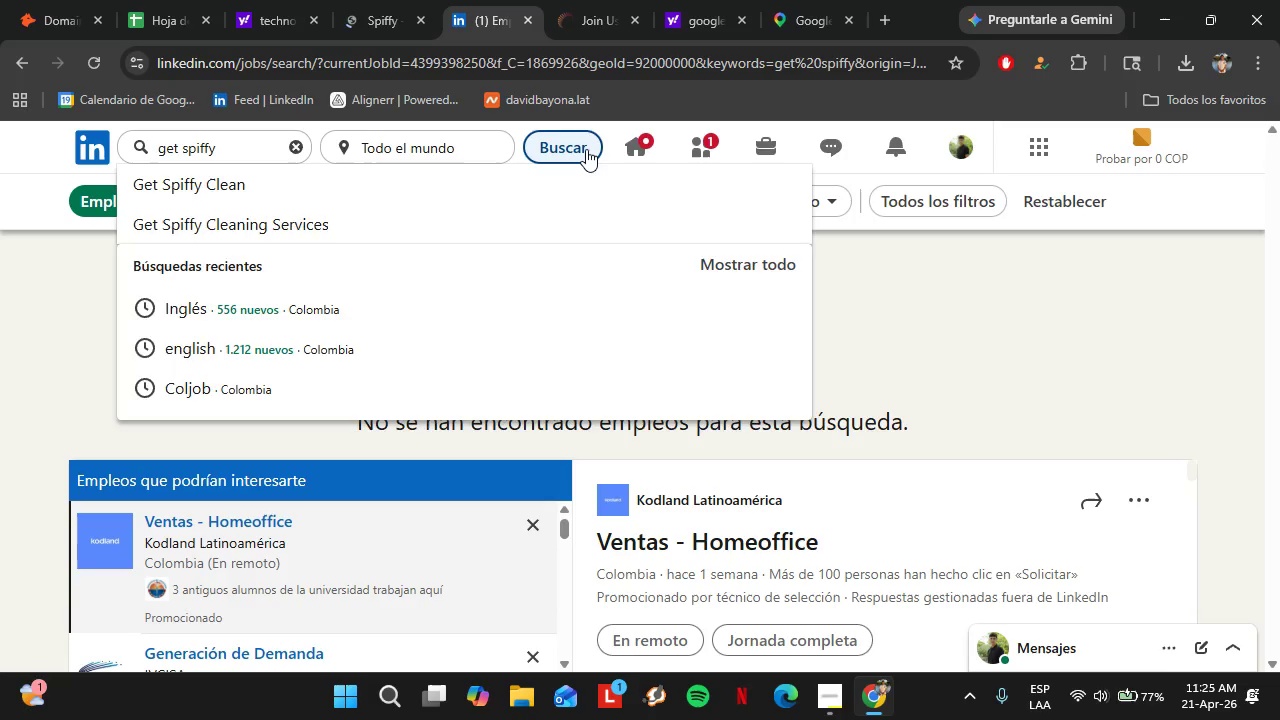 
left_click([586, 149])
 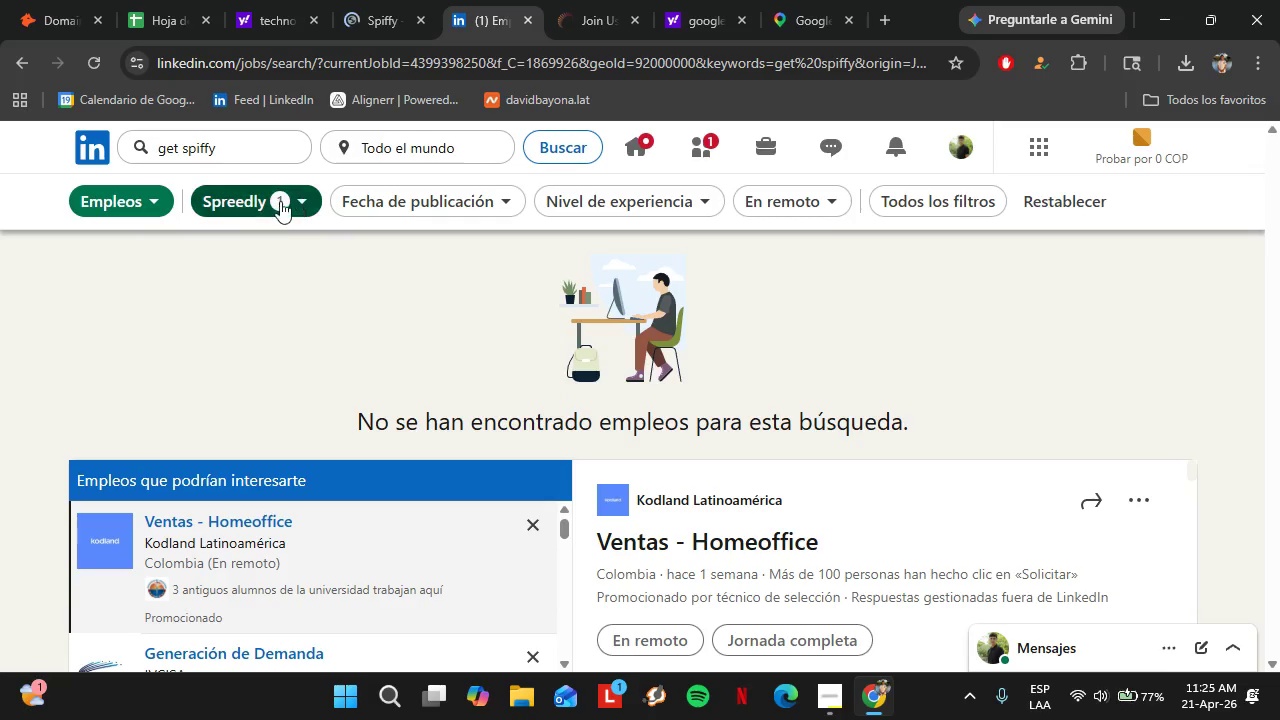 
left_click([306, 203])
 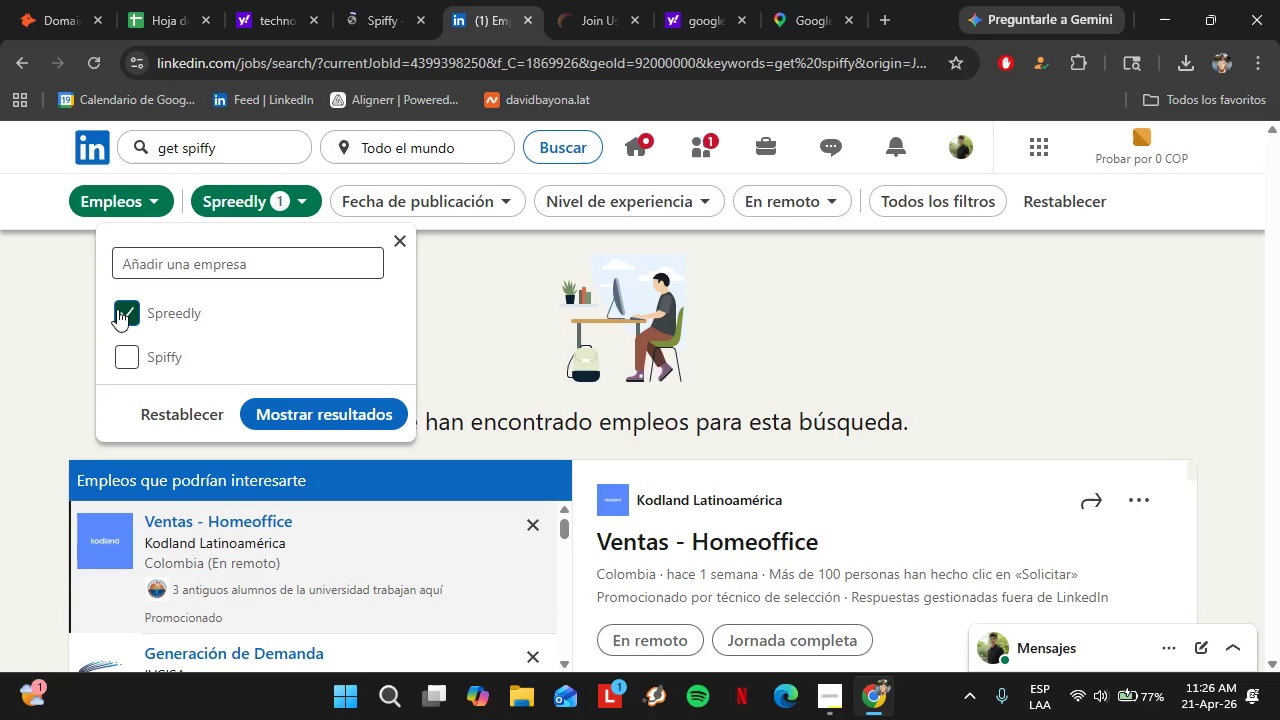 
left_click([118, 309])
 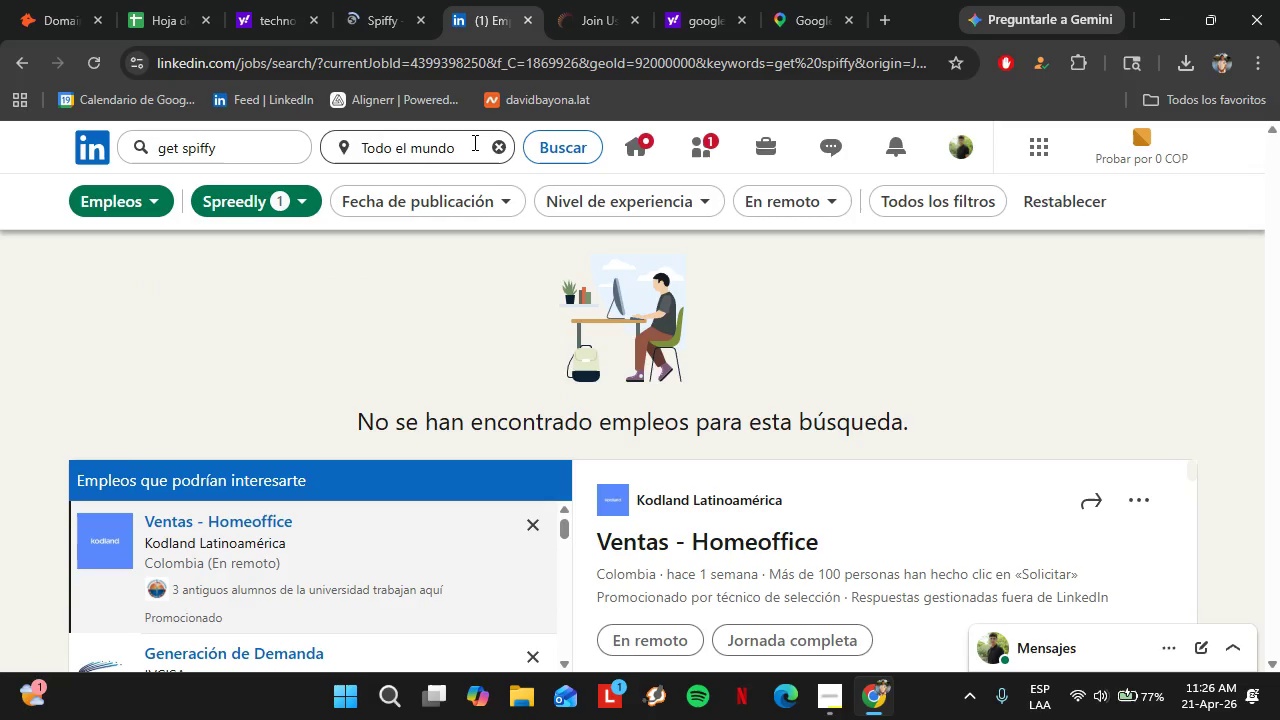 
left_click([588, 140])
 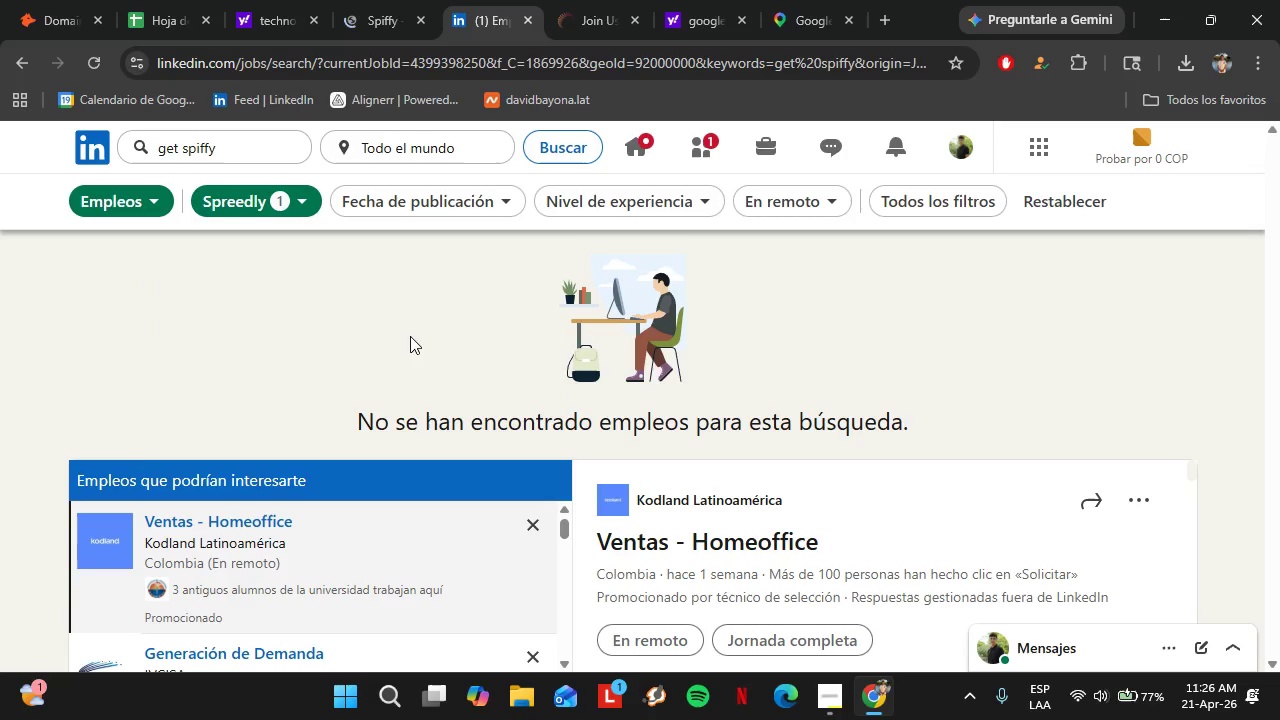 
scroll: coordinate [410, 336], scroll_direction: none, amount: 0.0
 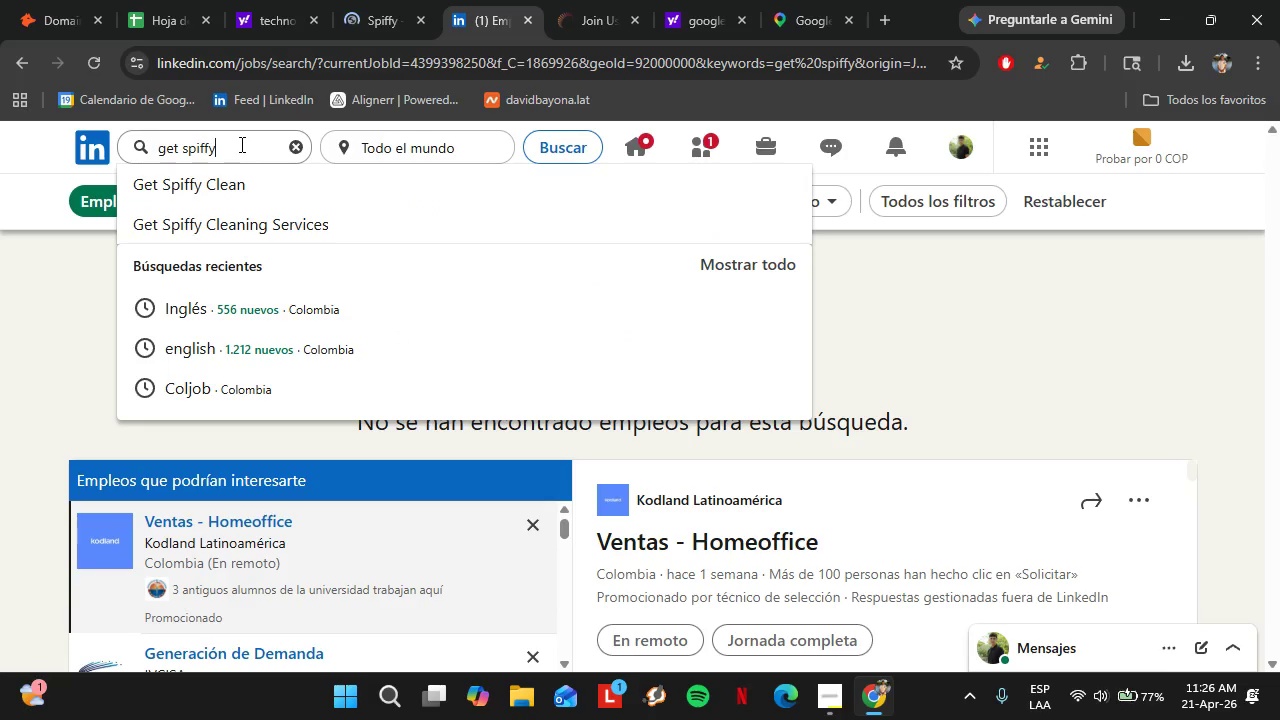 
double_click([240, 144])
 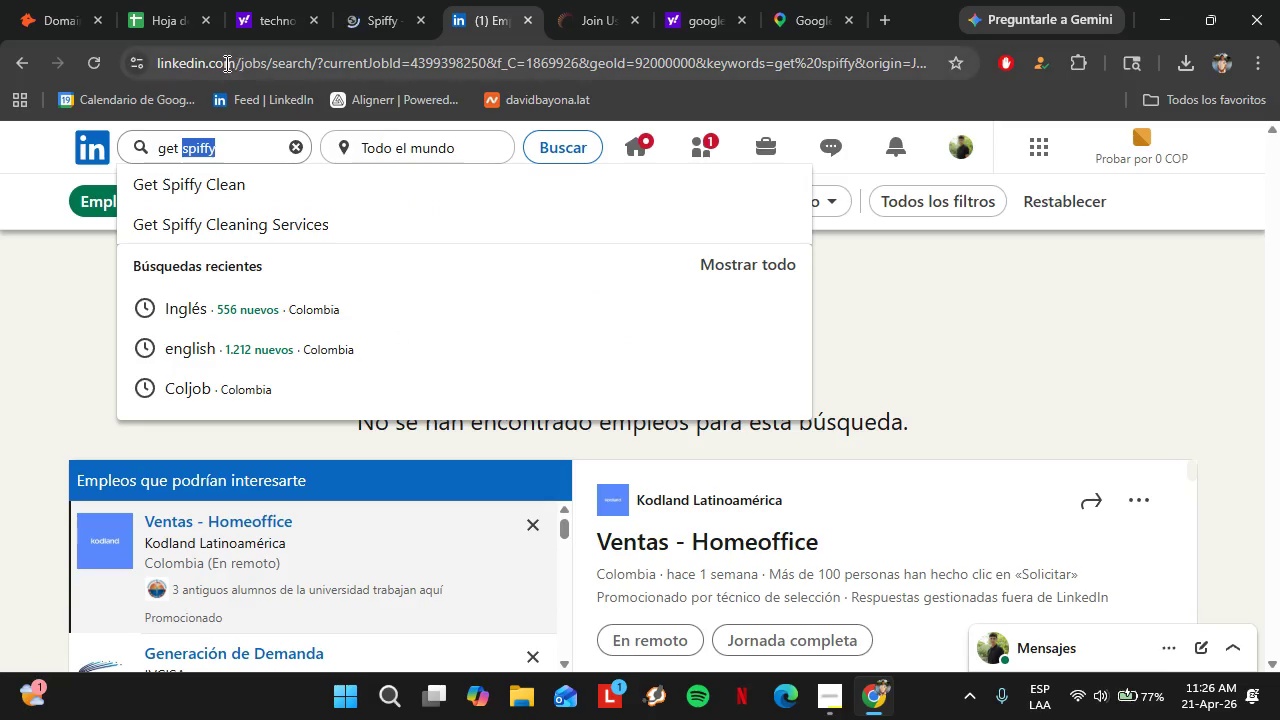 
left_click([221, 94])
 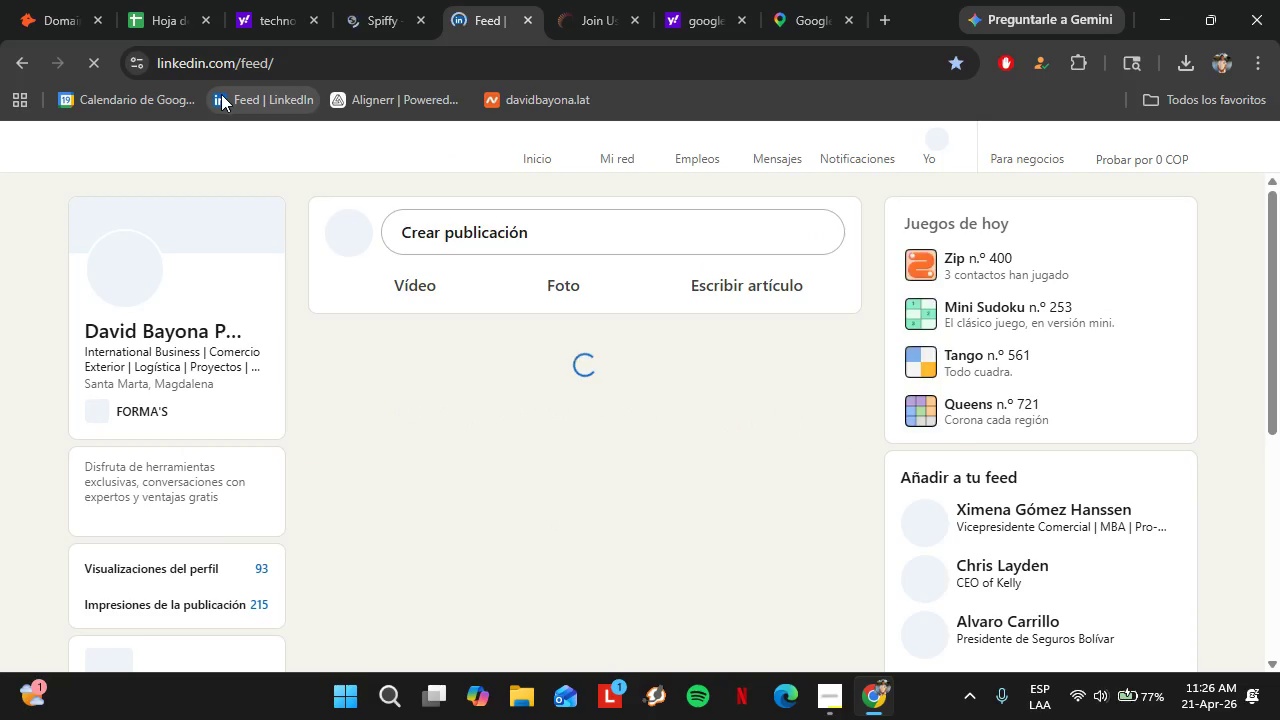 
mouse_move([293, 141])
 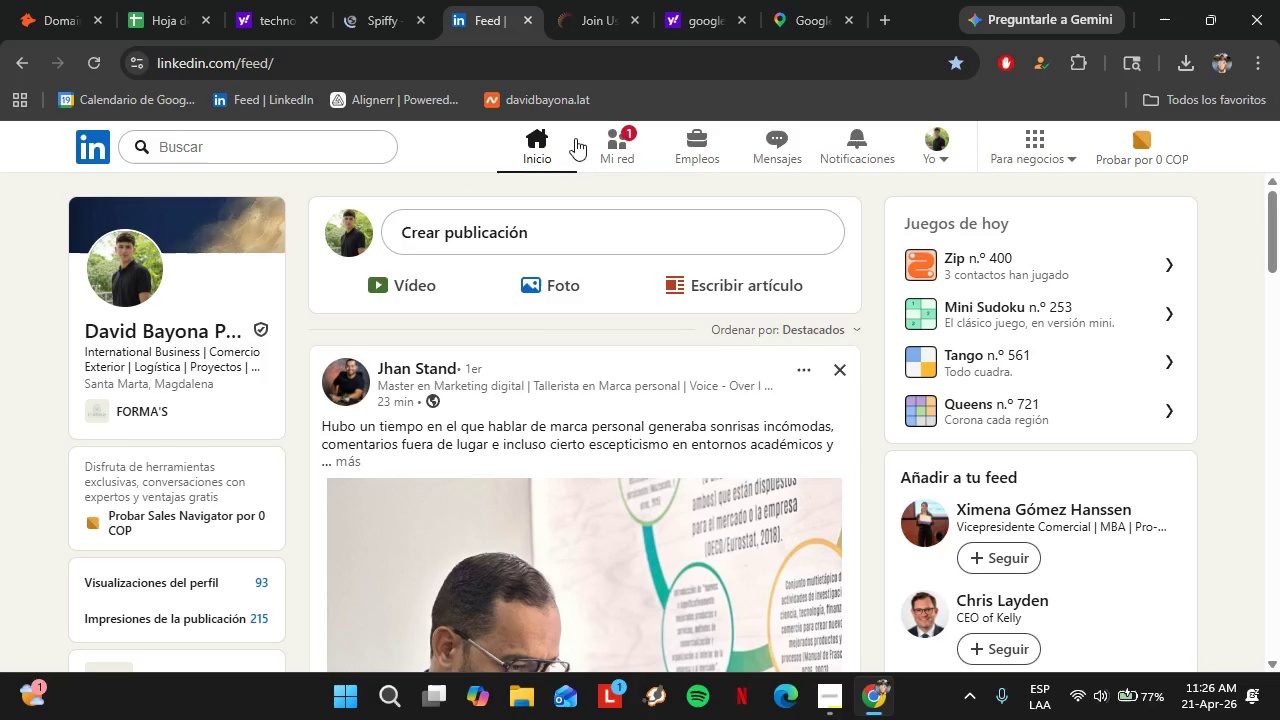 
left_click([209, 161])
 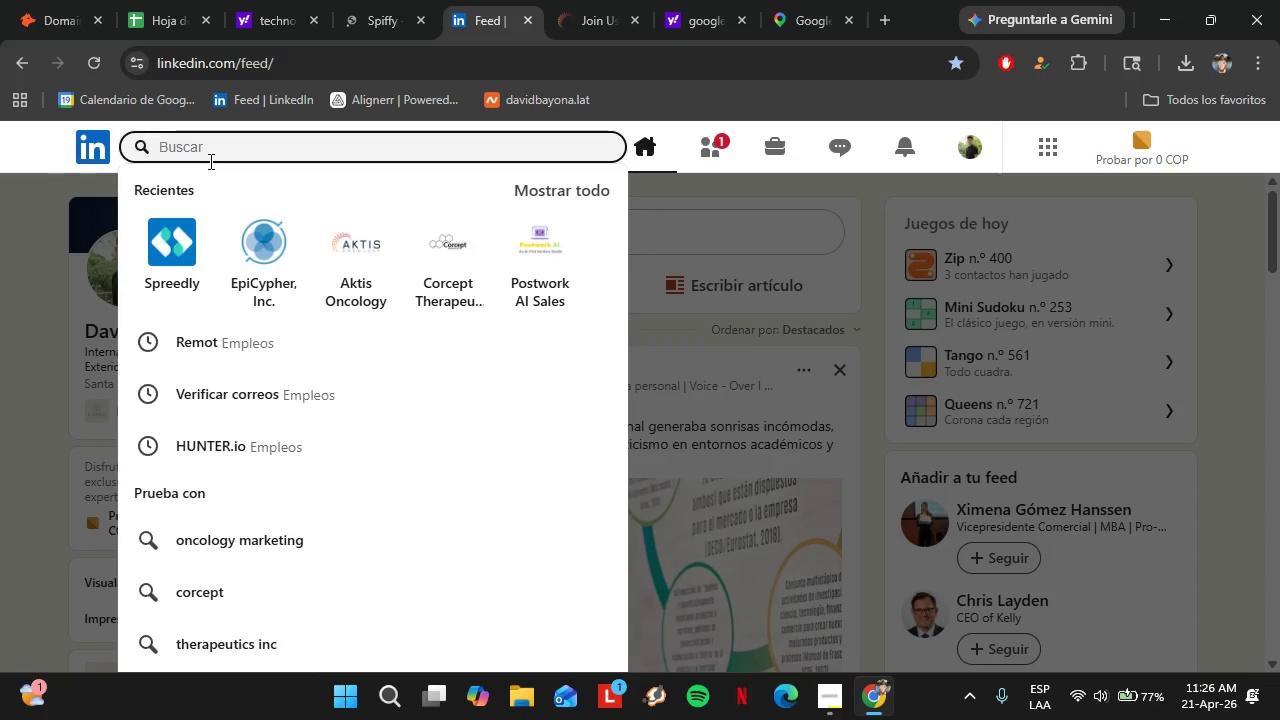 
key(Control+V)
 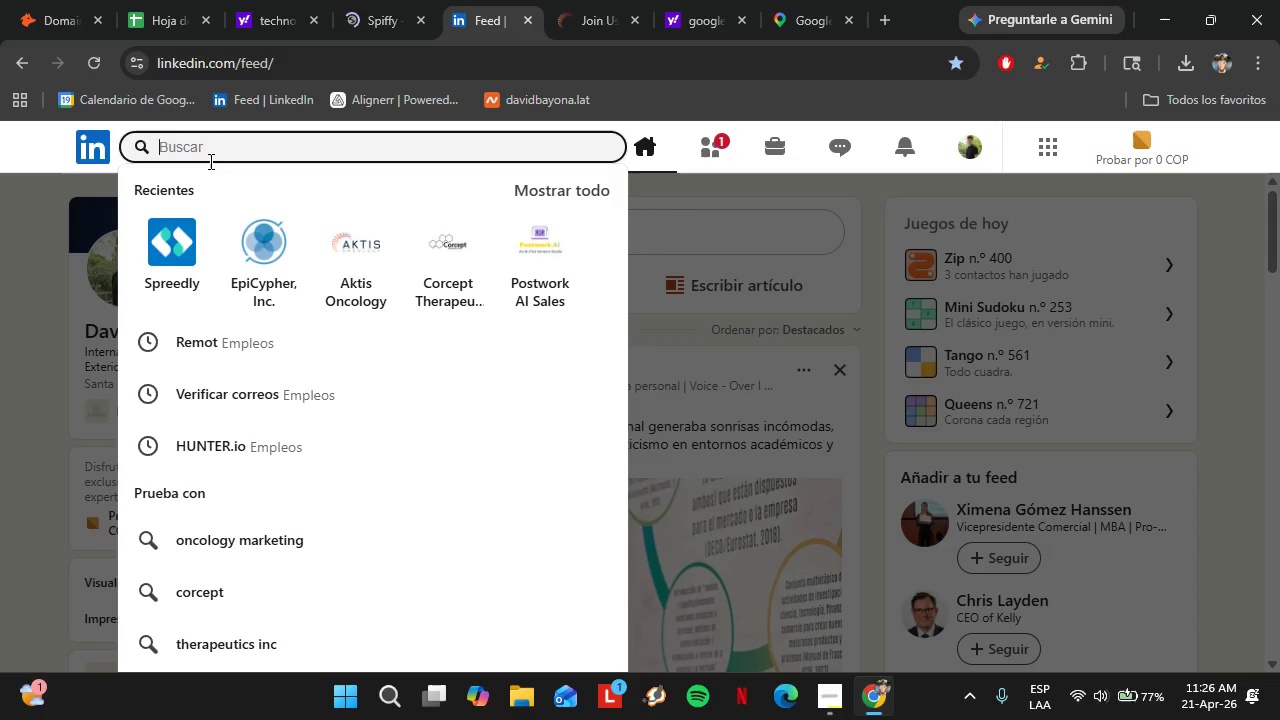 
key(Enter)
 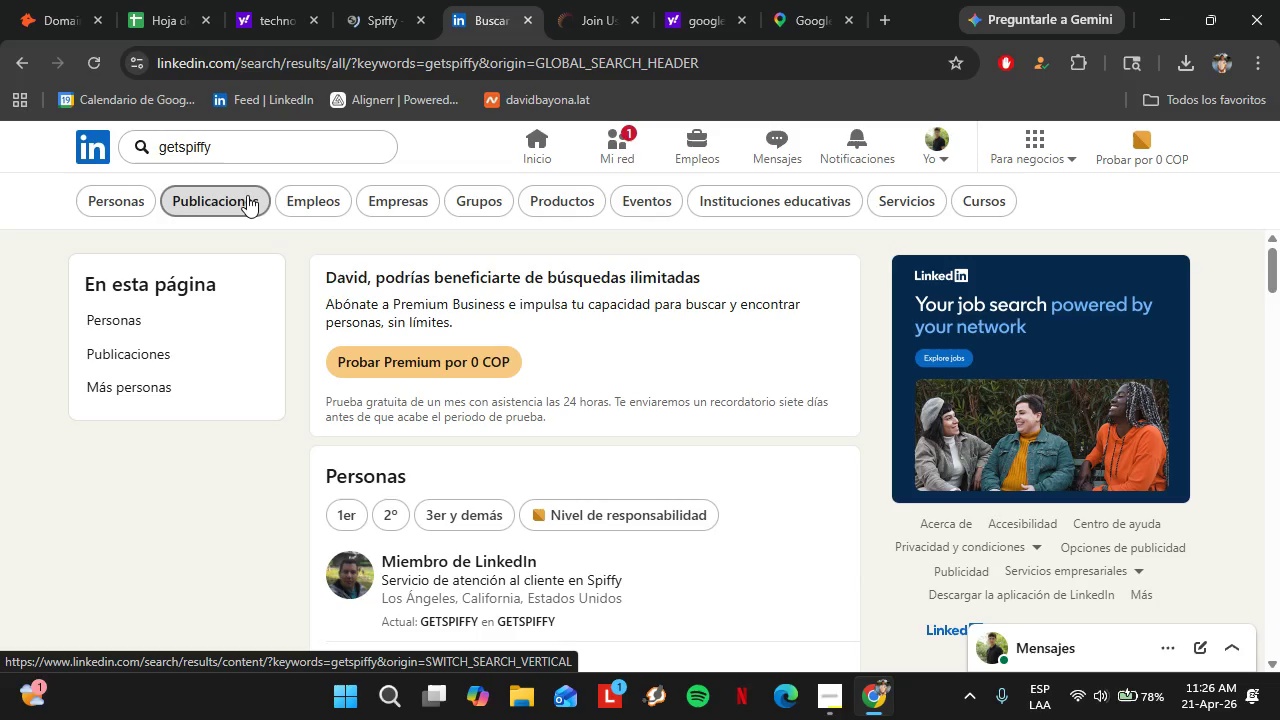 
wait(35.69)
 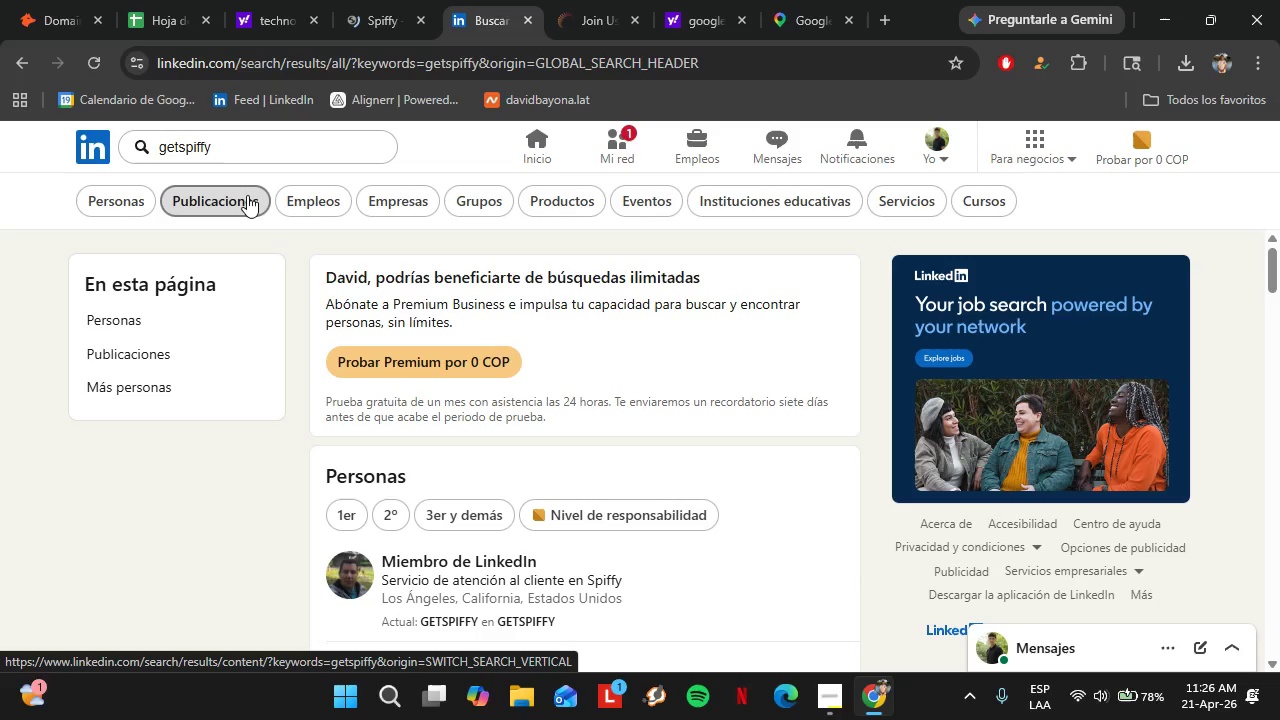 
left_click([280, 144])
 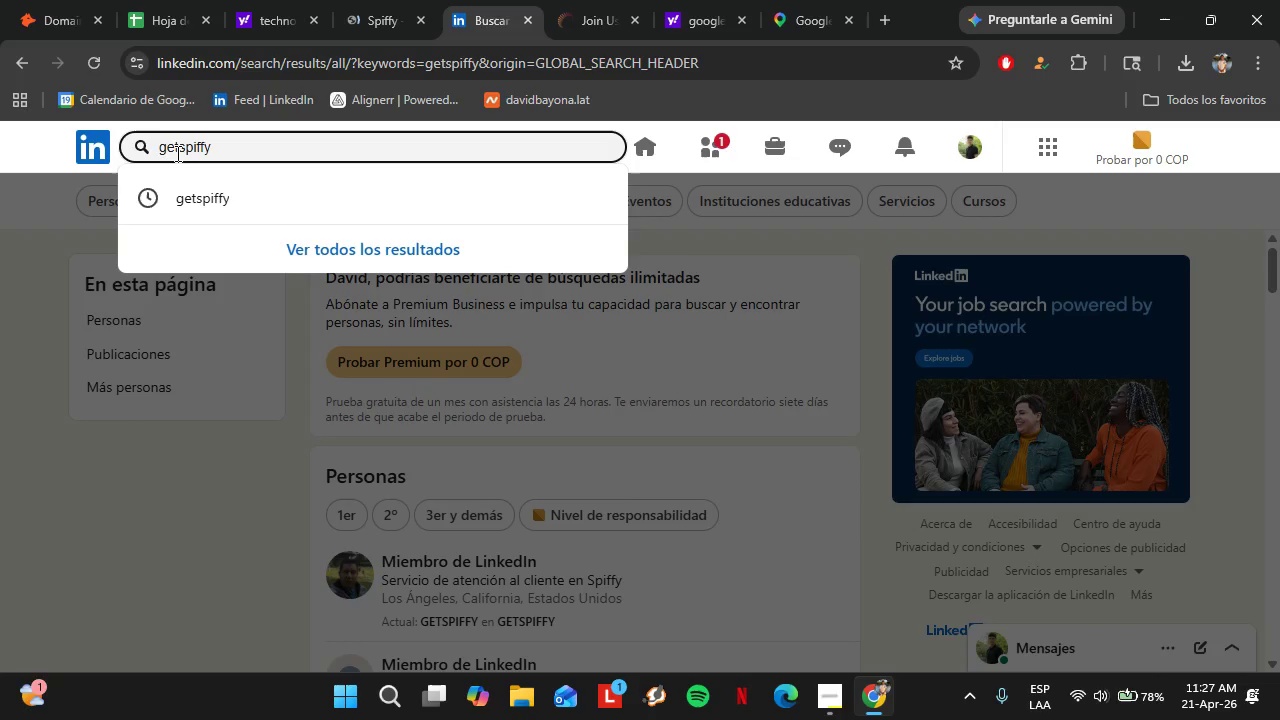 
left_click_drag(start_coordinate=[178, 153], to_coordinate=[145, 157])
 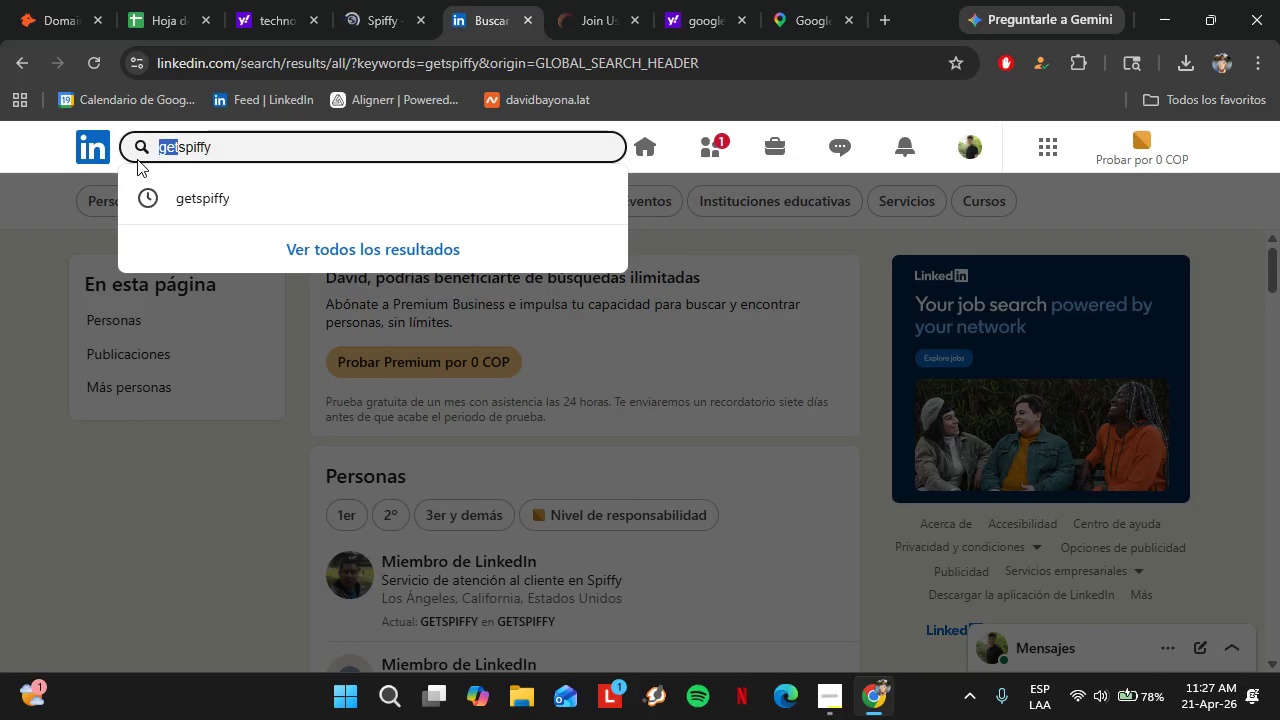 
key(Backspace)
 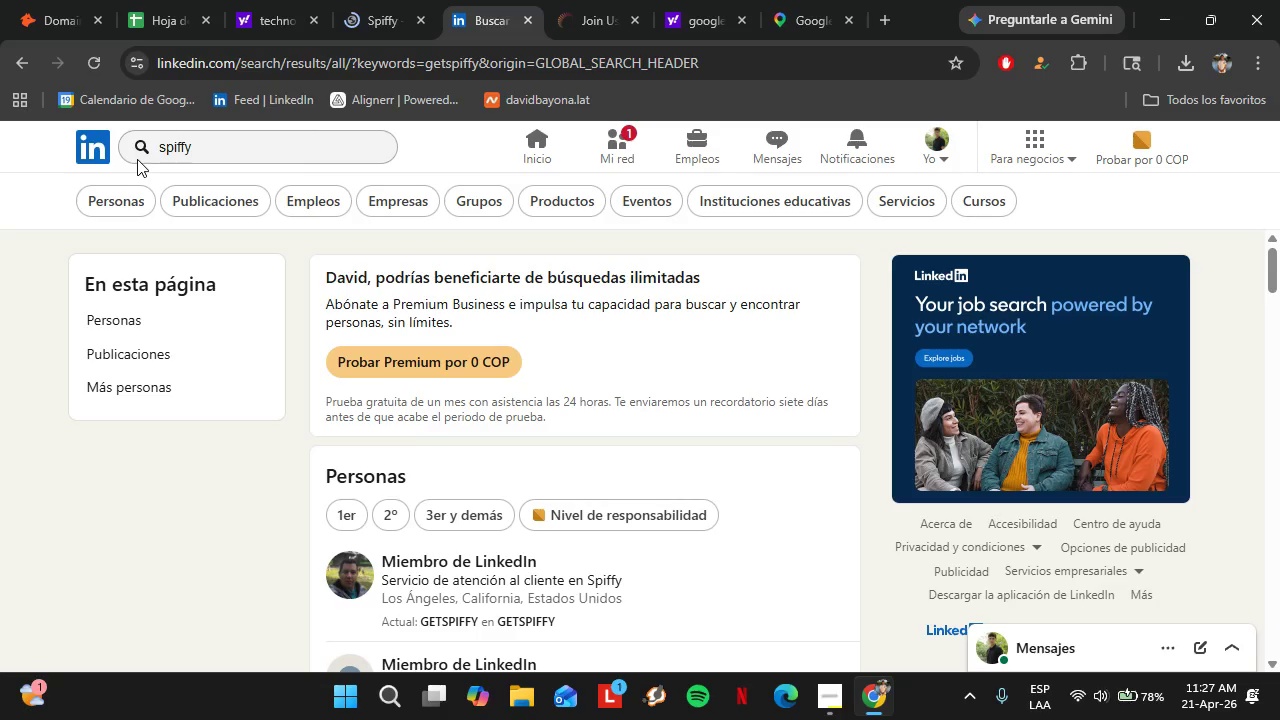 
key(Enter)
 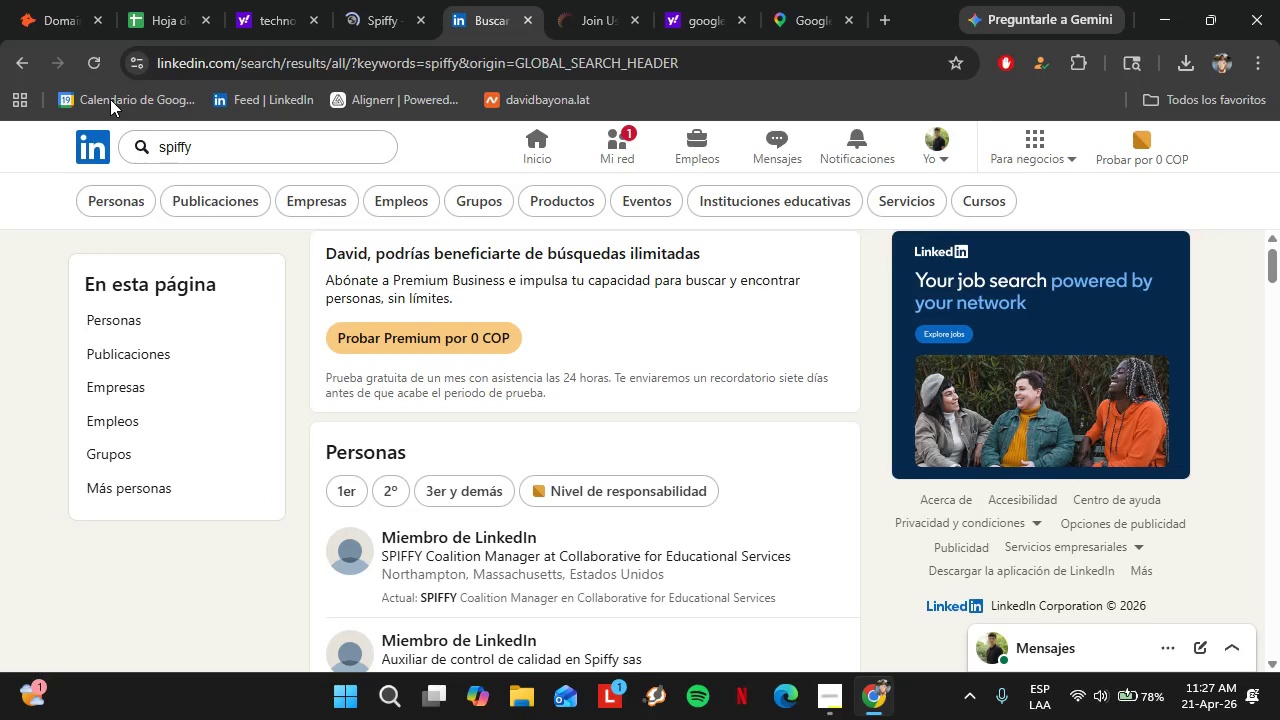 
wait(7.42)
 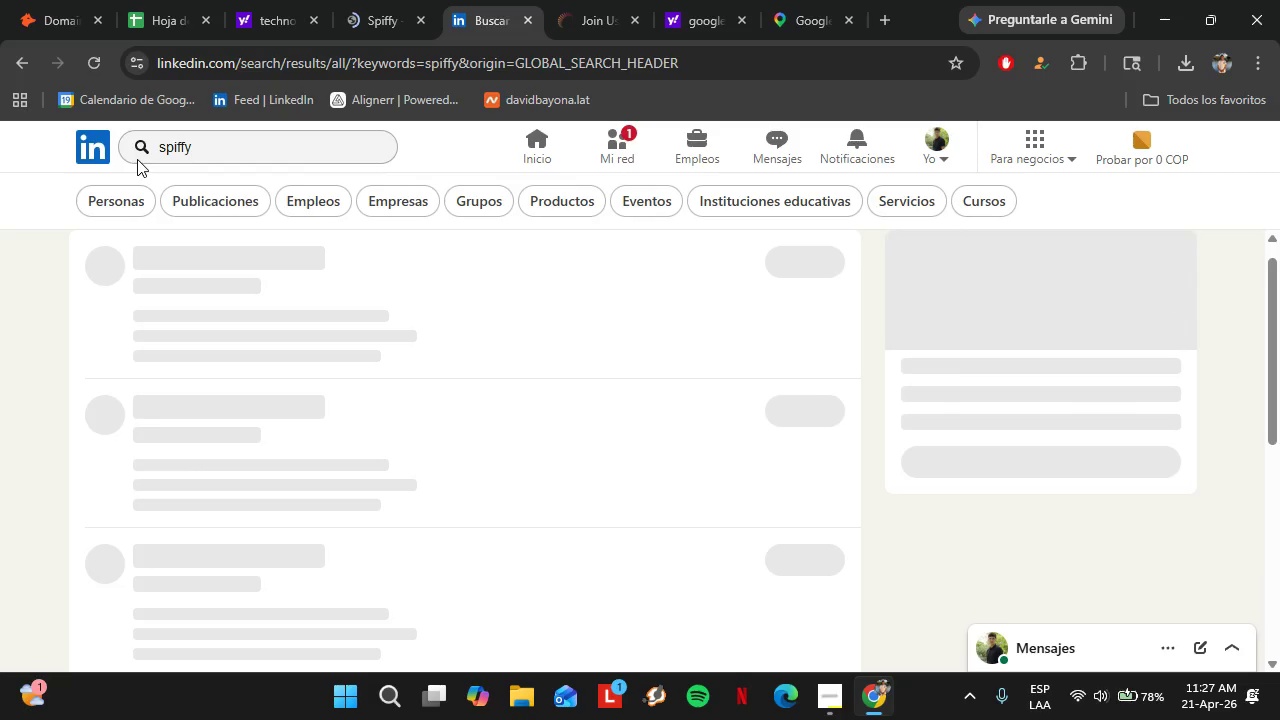 
left_click([332, 203])
 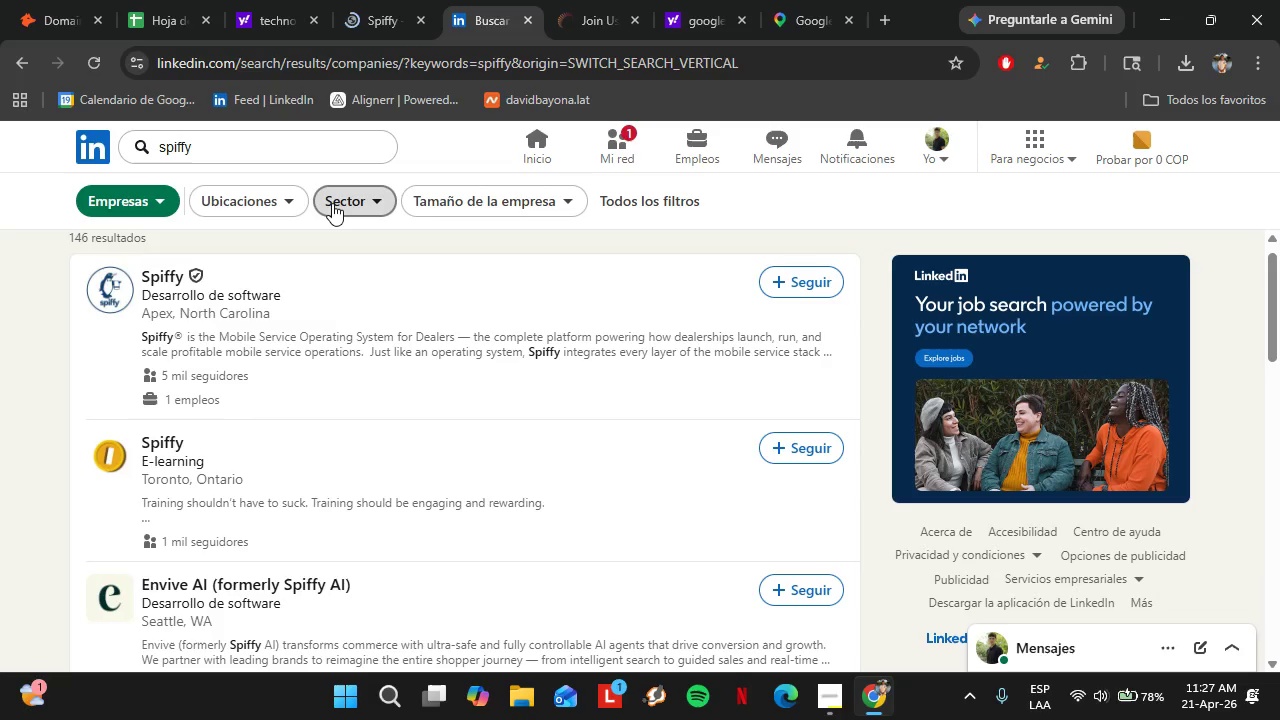 
wait(7.58)
 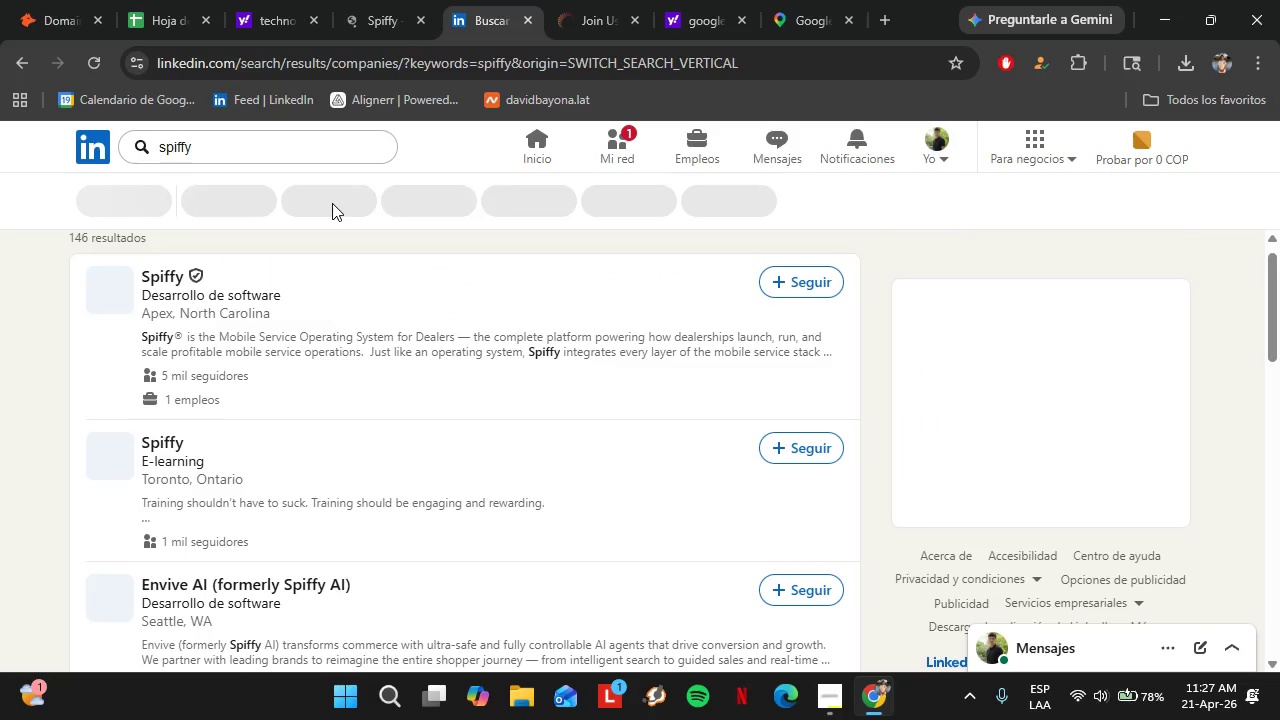 
mouse_move([353, 204])
 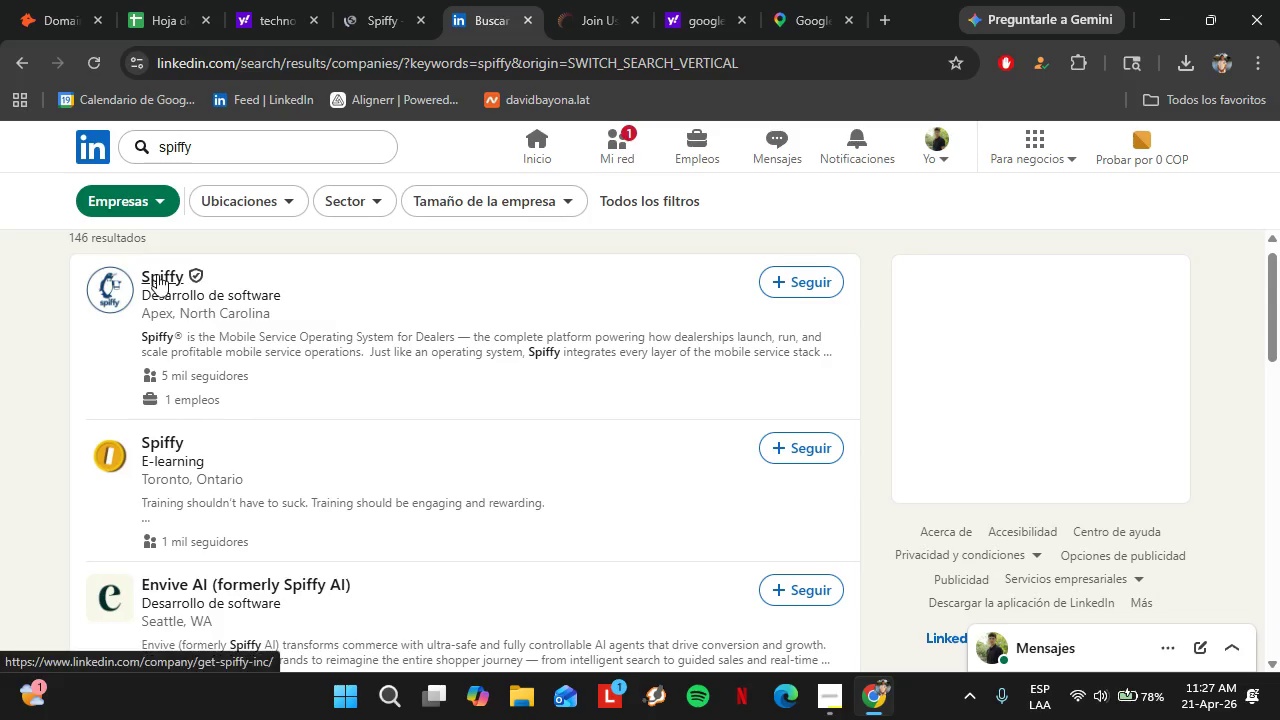 
left_click([157, 274])
 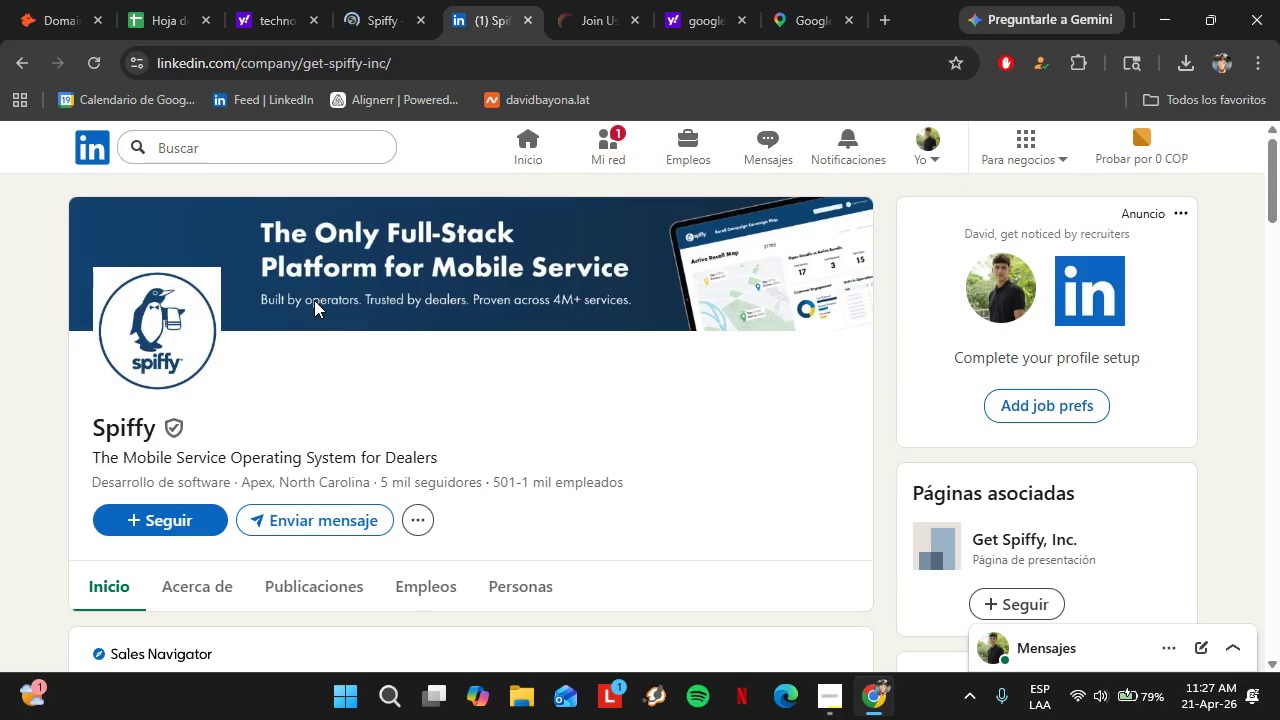 
wait(38.36)
 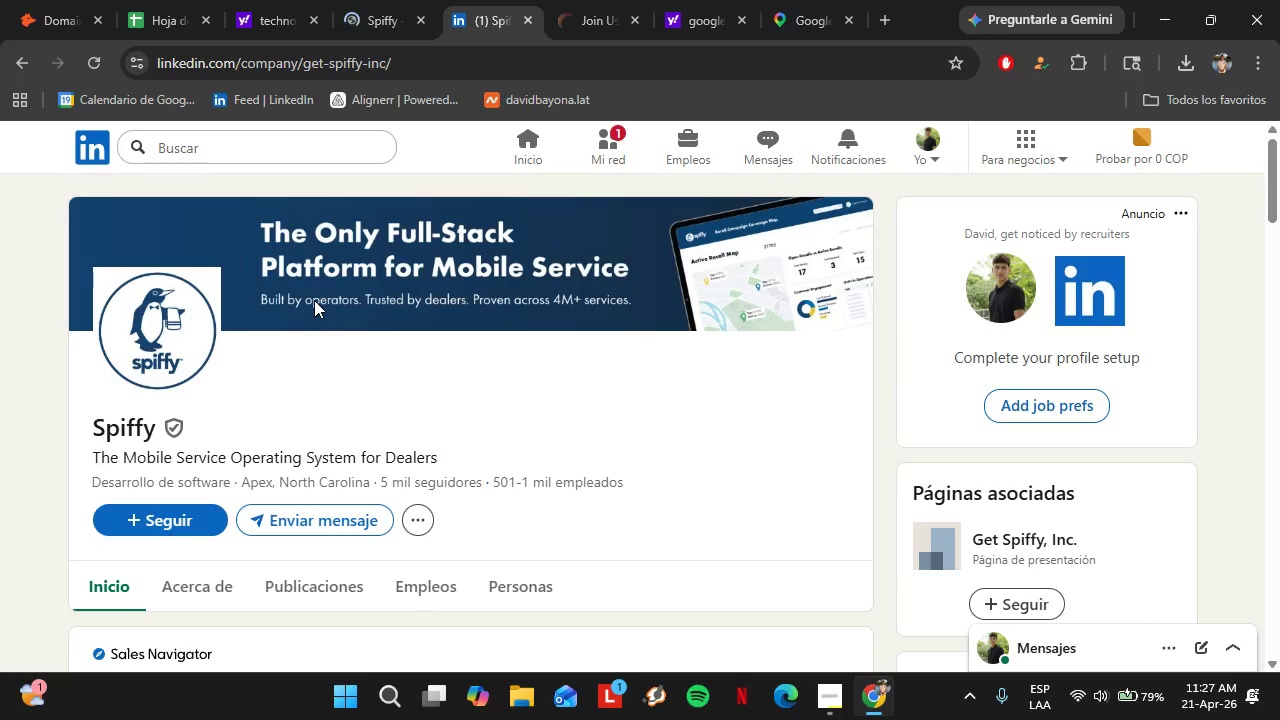 
scroll: coordinate [335, 391], scroll_direction: down, amount: 4.0
 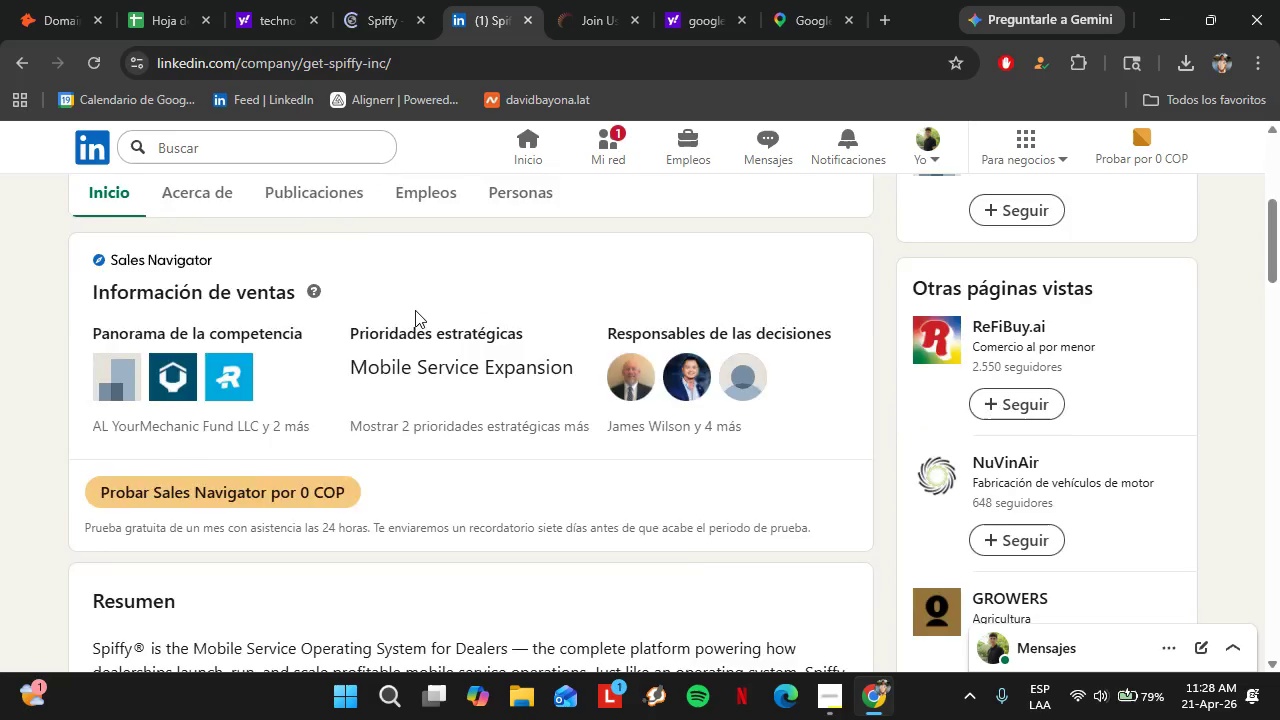 
scroll: coordinate [415, 310], scroll_direction: up, amount: 2.0
 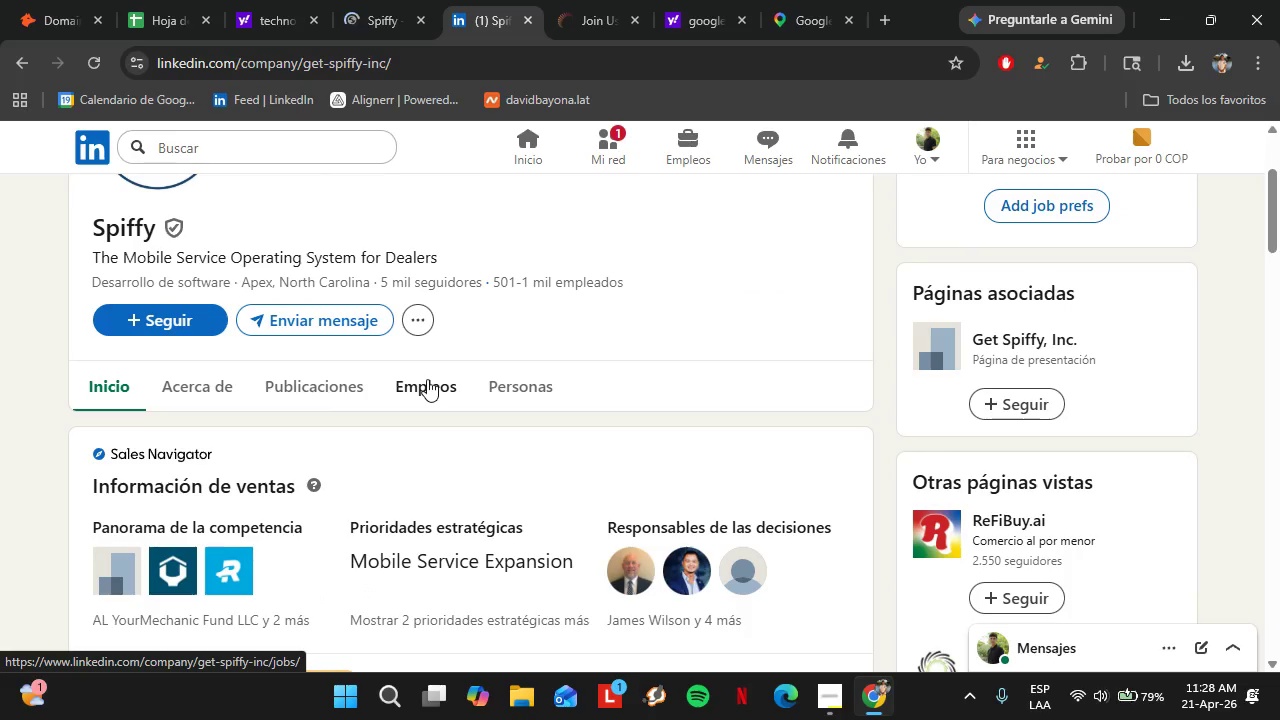 
left_click([427, 379])
 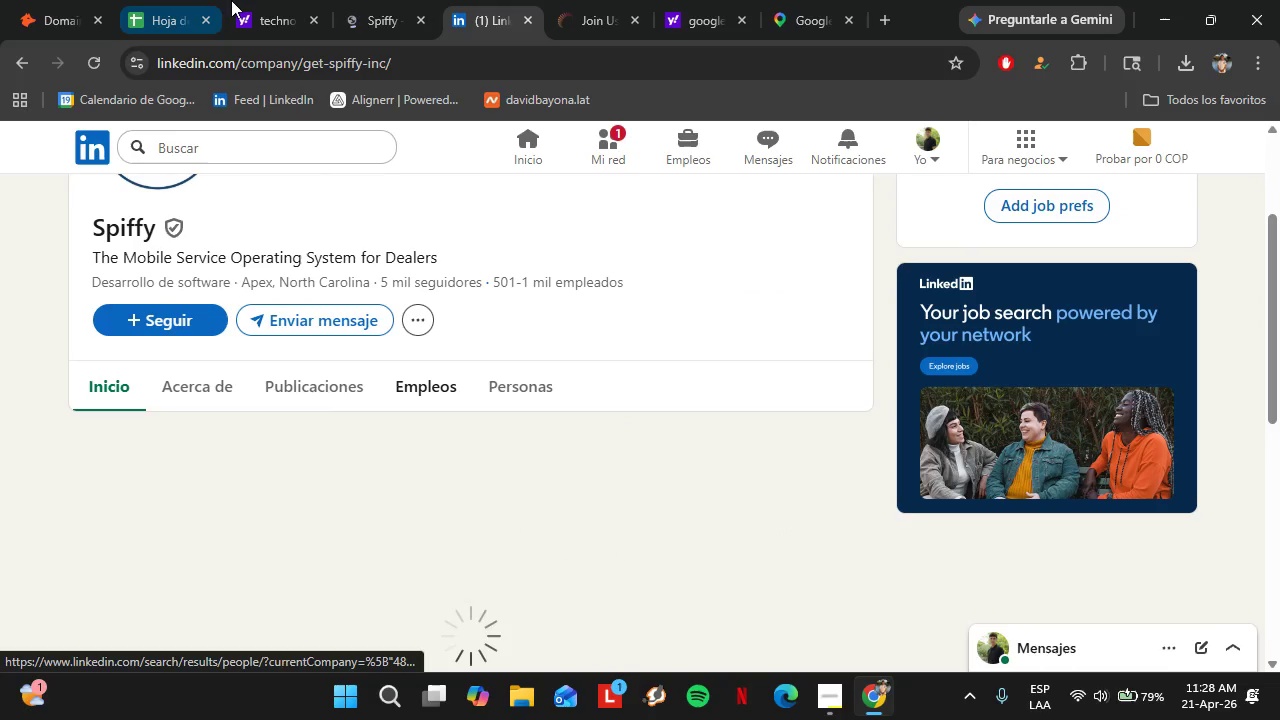 
left_click([375, 0])
 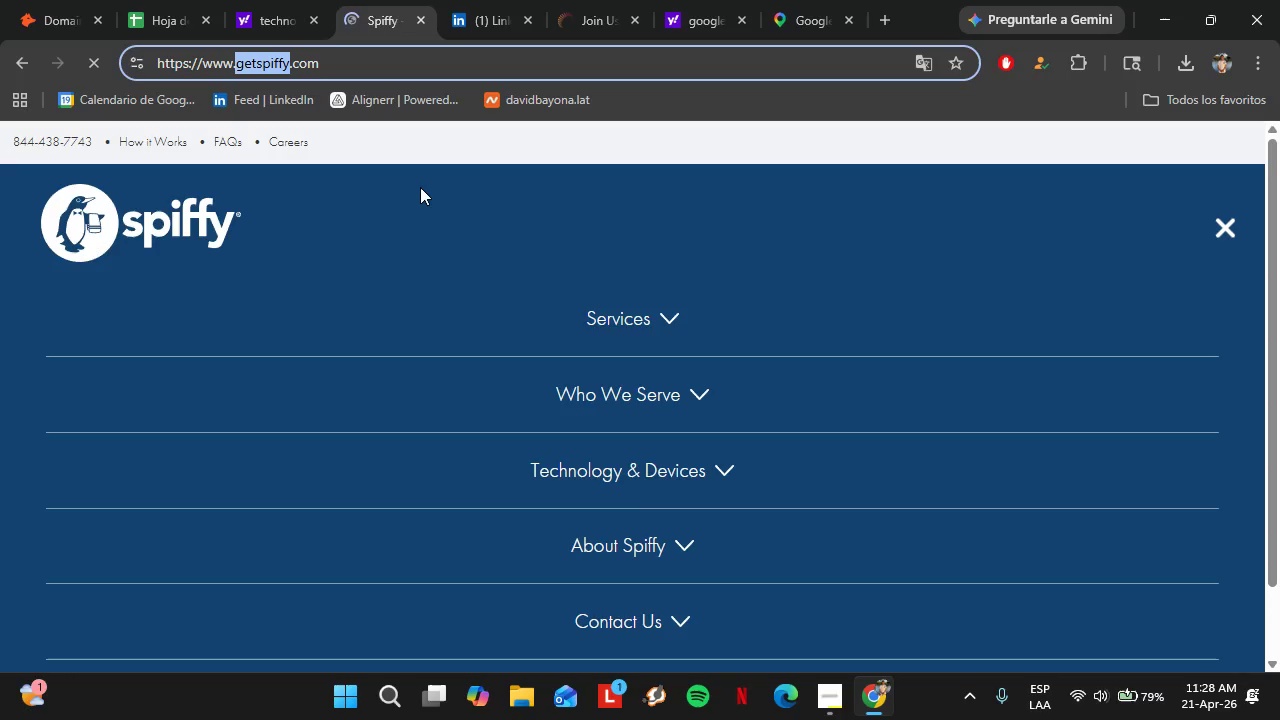 
wait(8.2)
 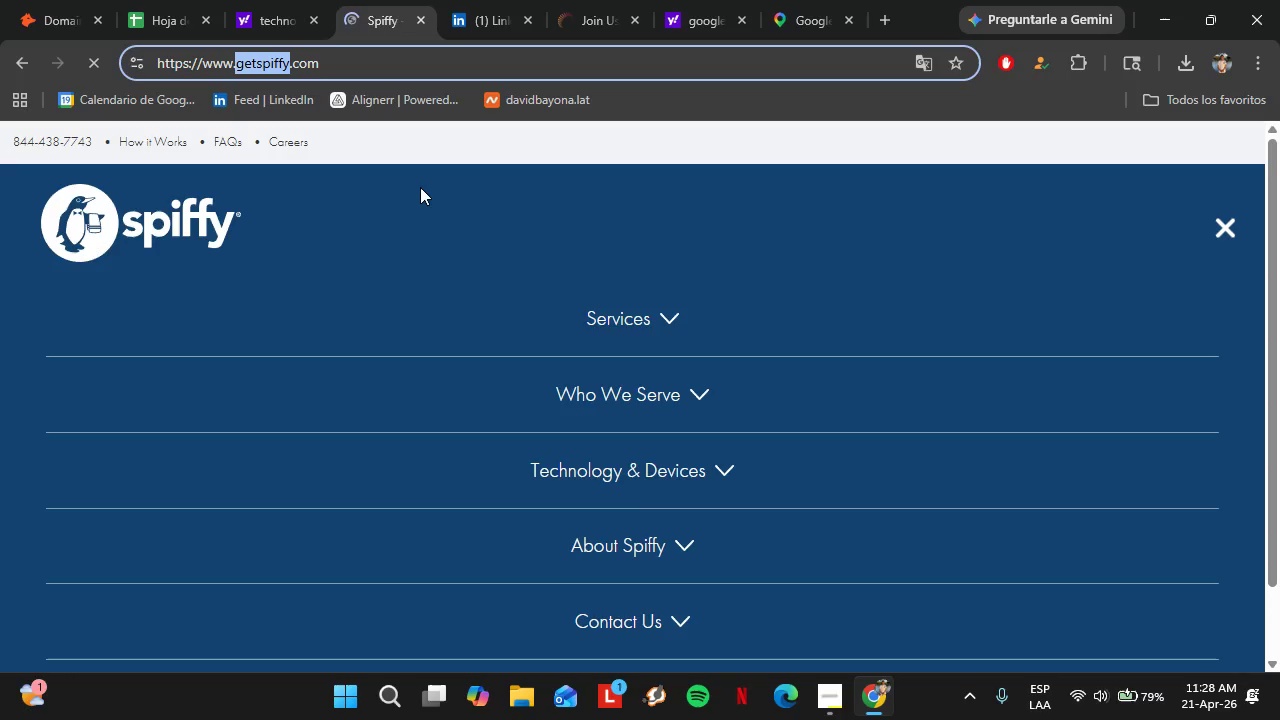 
left_click([494, 0])
 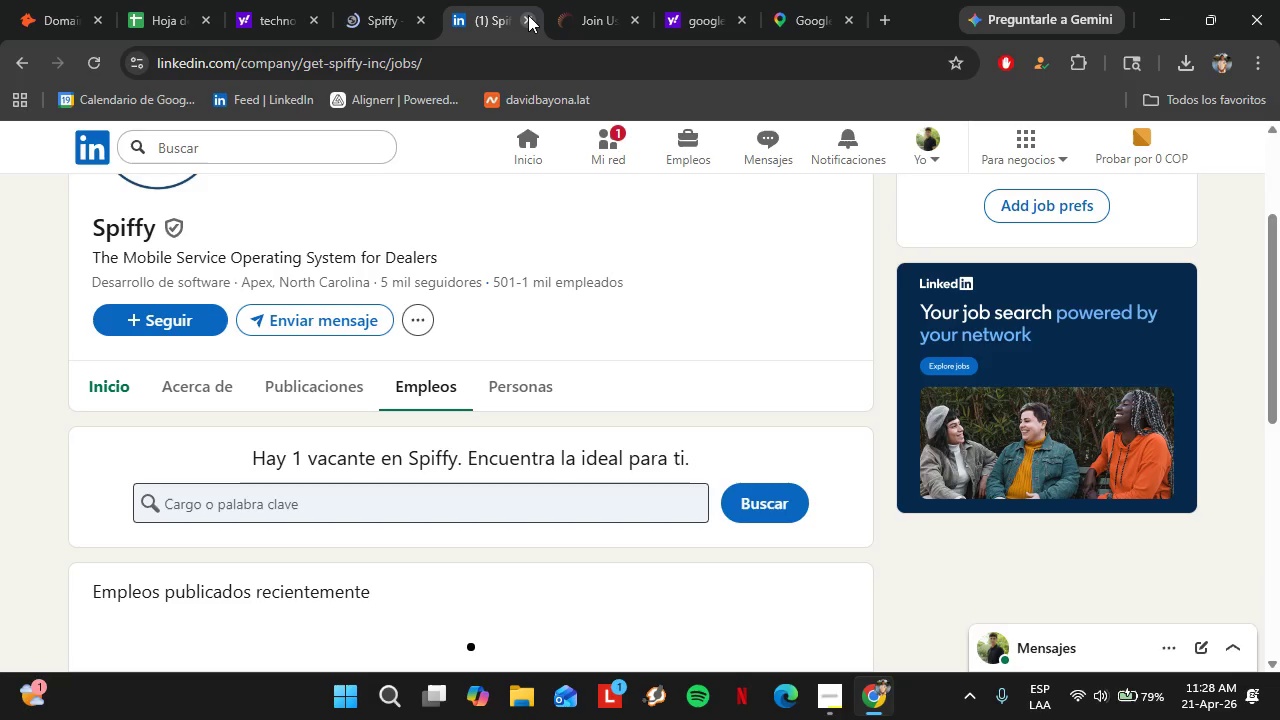 
left_click([528, 15])
 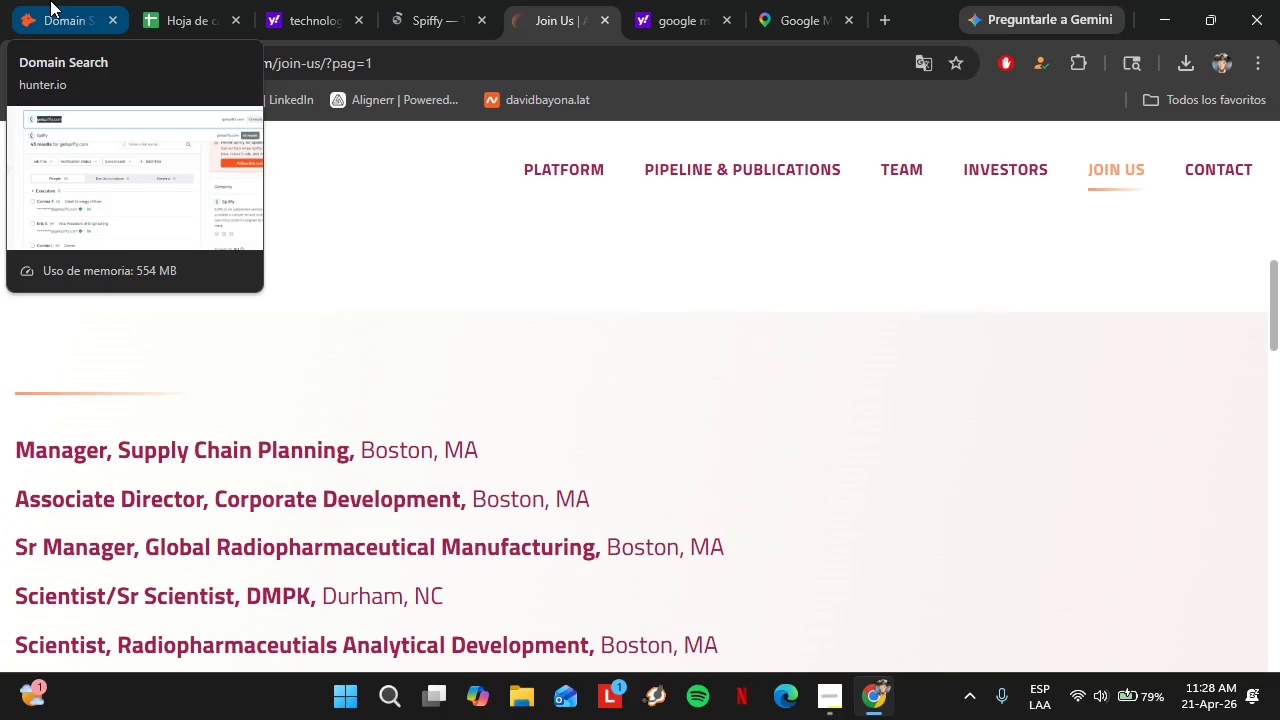 
wait(22.86)
 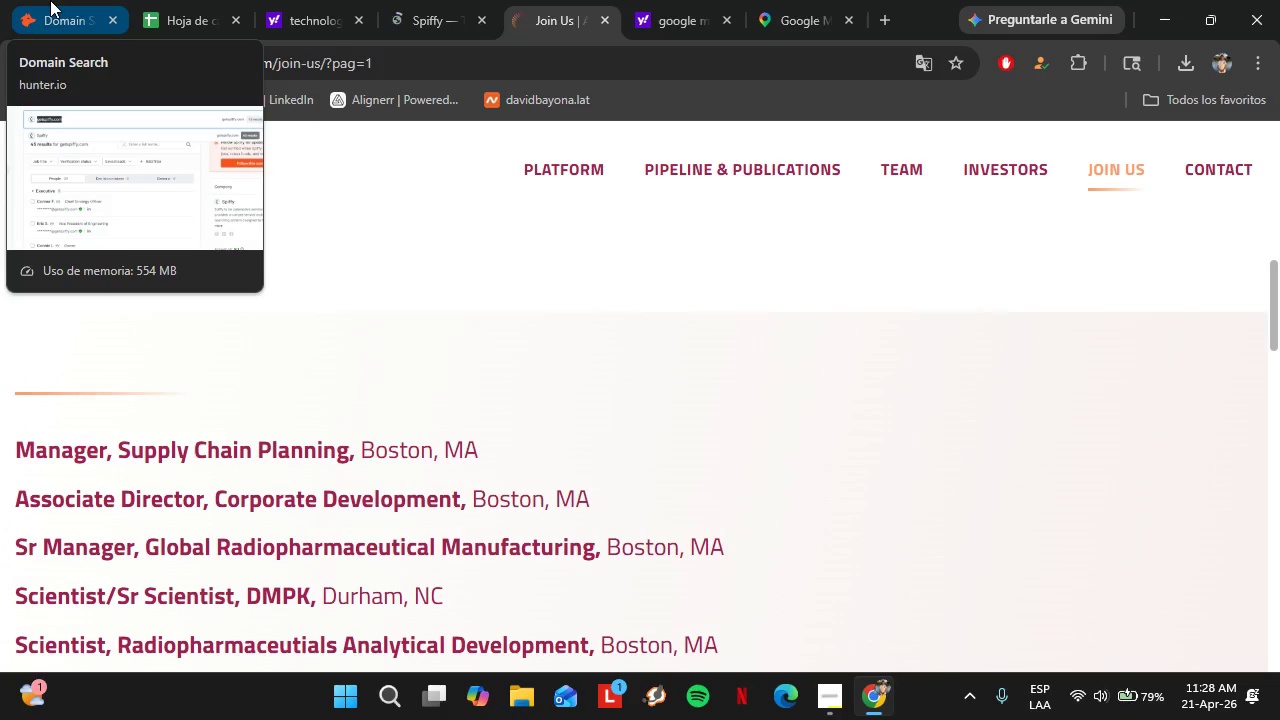 
left_click([69, 0])
 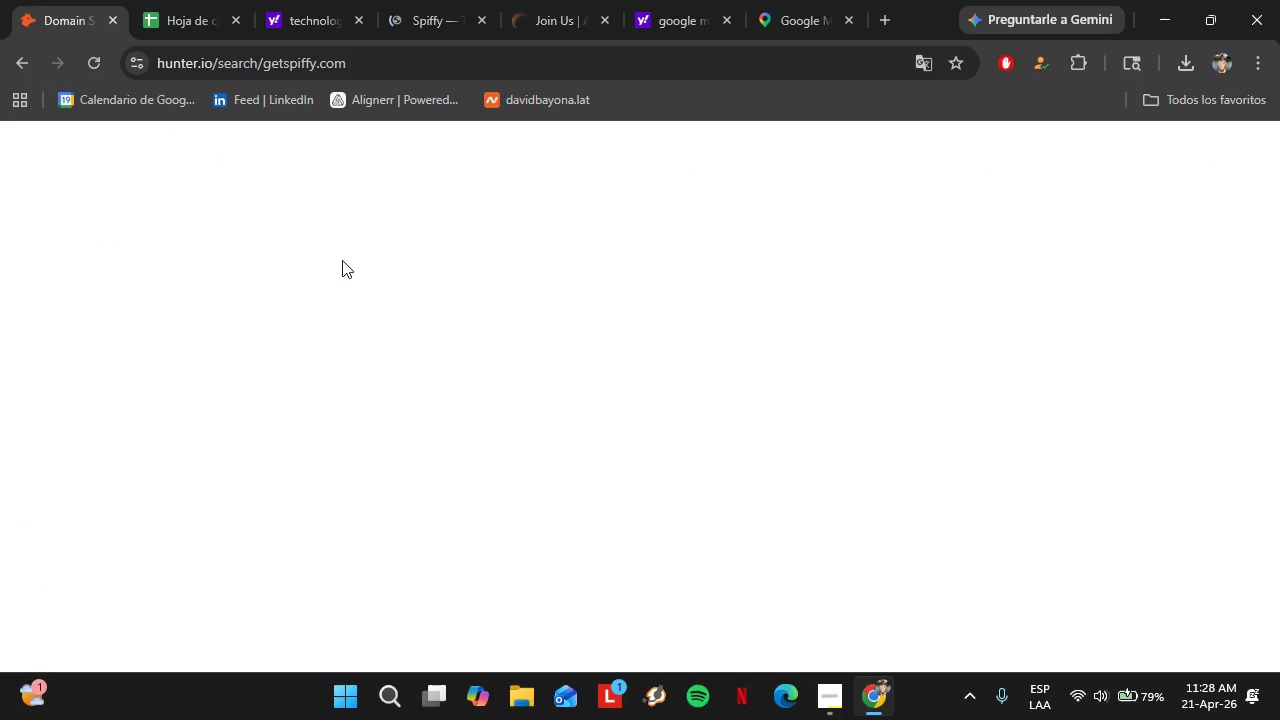 
wait(10.61)
 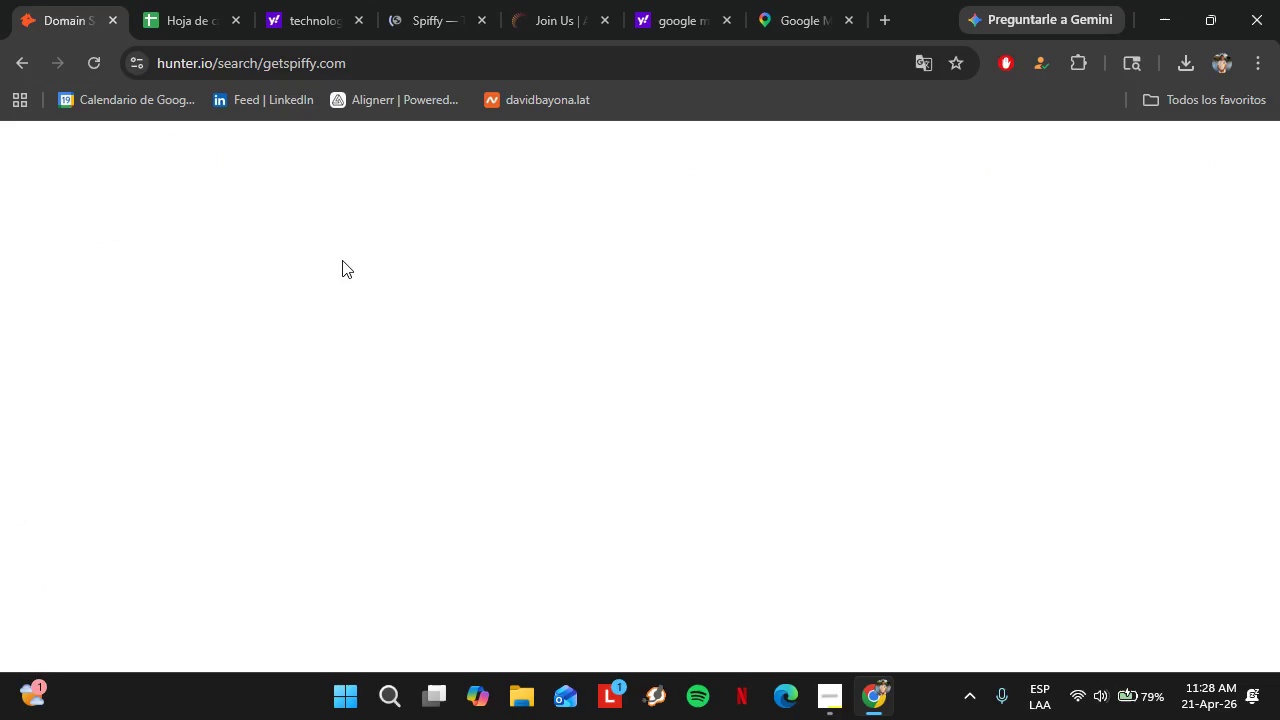 
left_click([93, 66])
 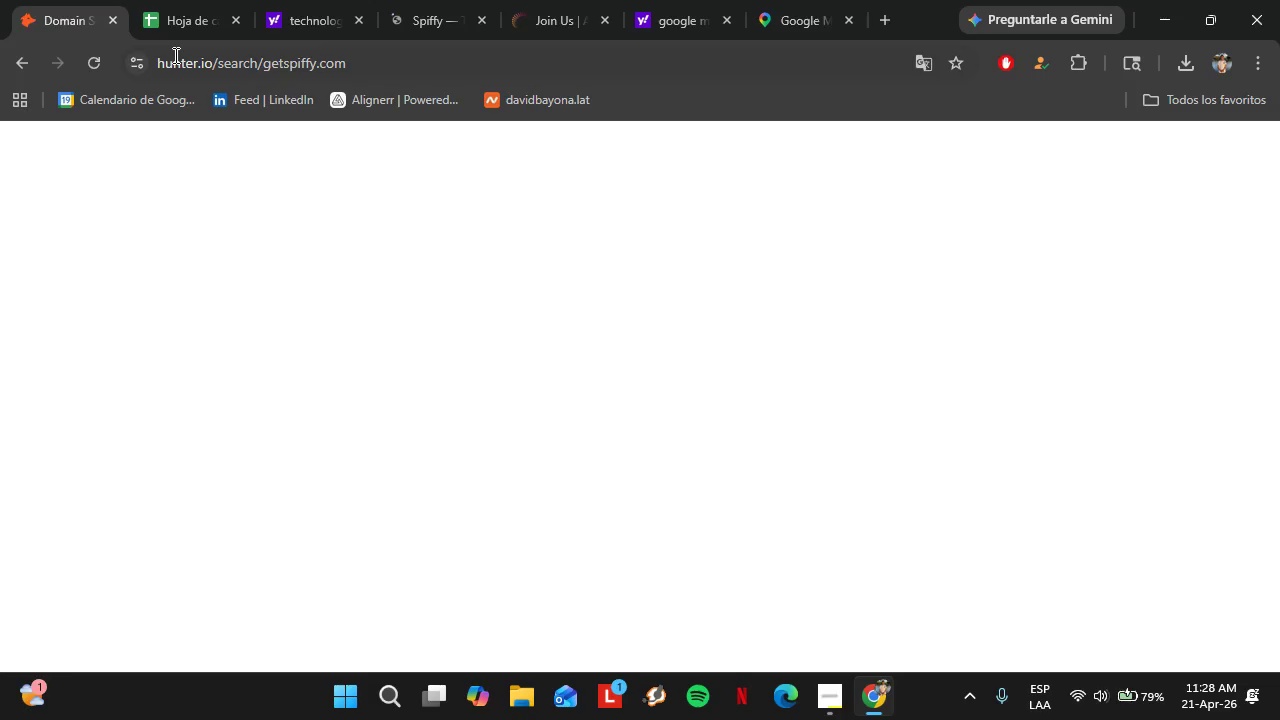 
mouse_move([145, 89])
 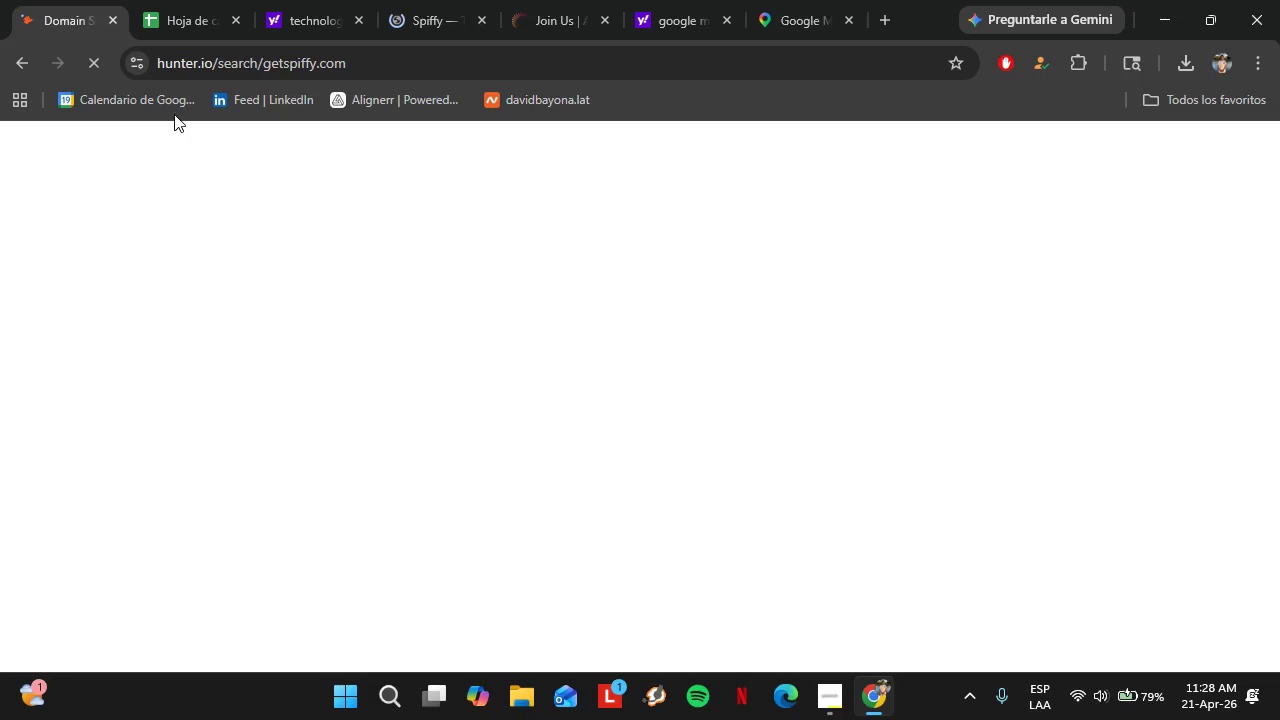 
wait(9.4)
 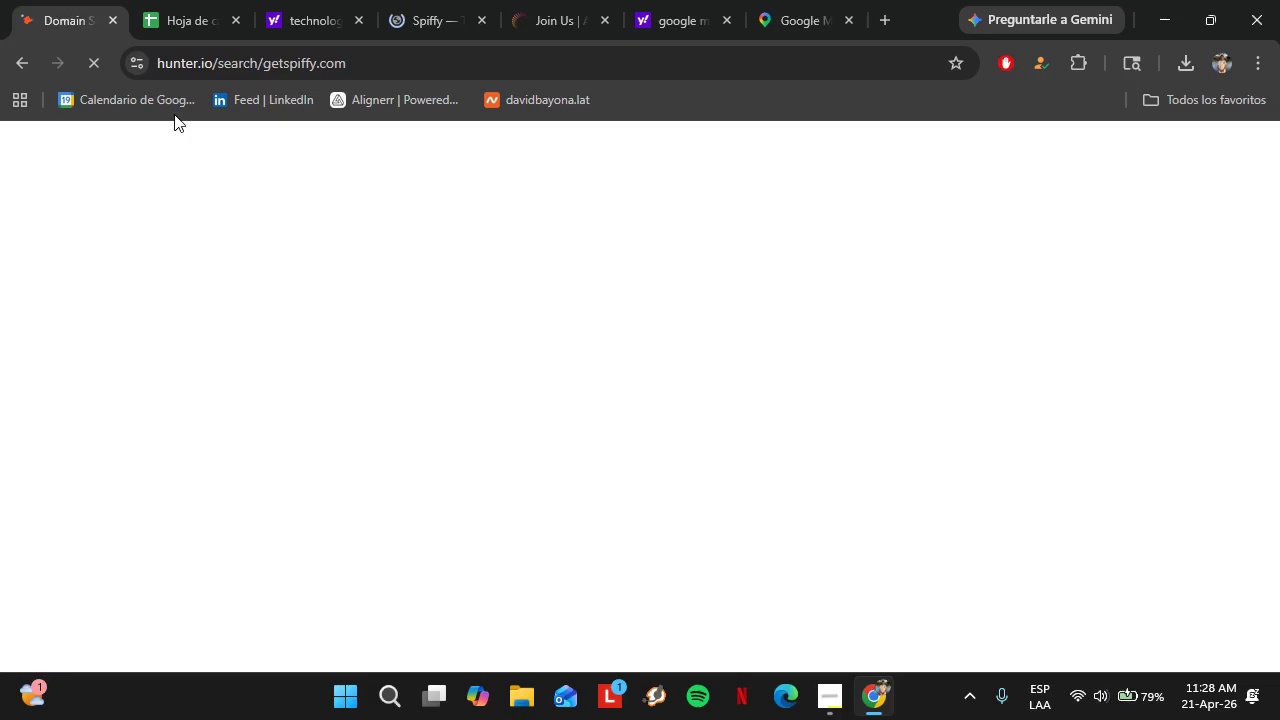 
double_click([373, 373])
 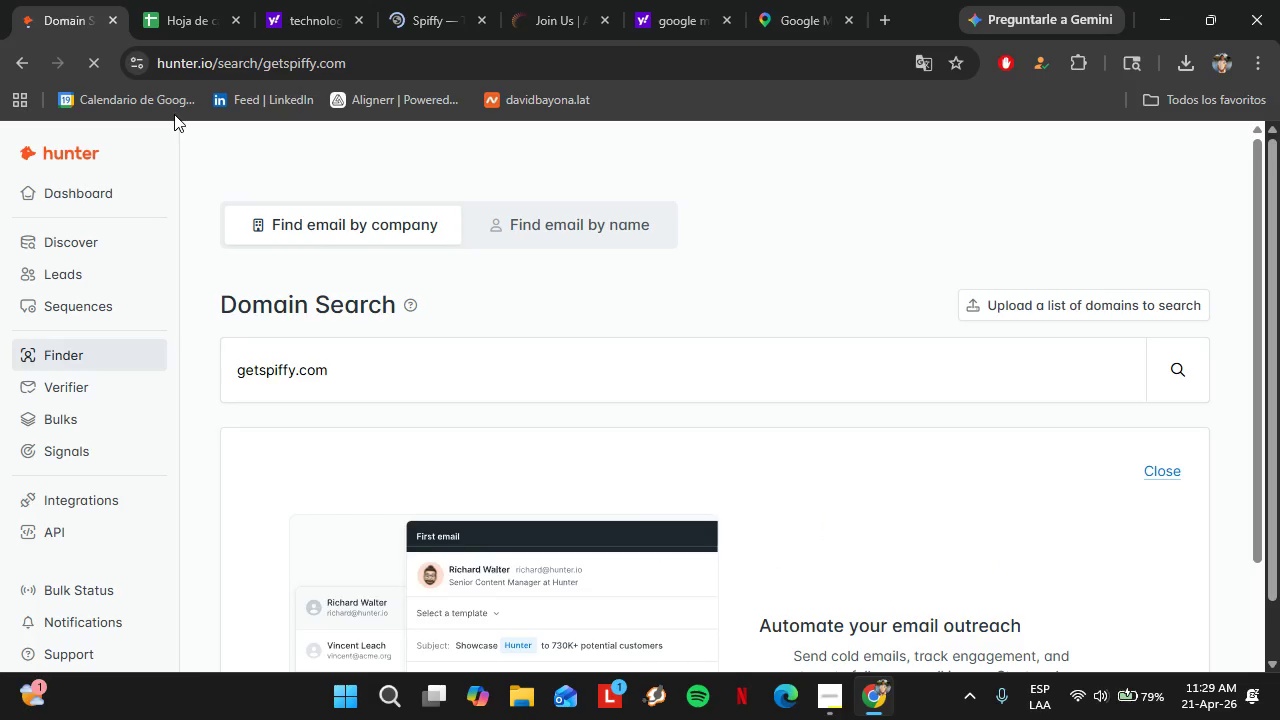 
triple_click([373, 373])
 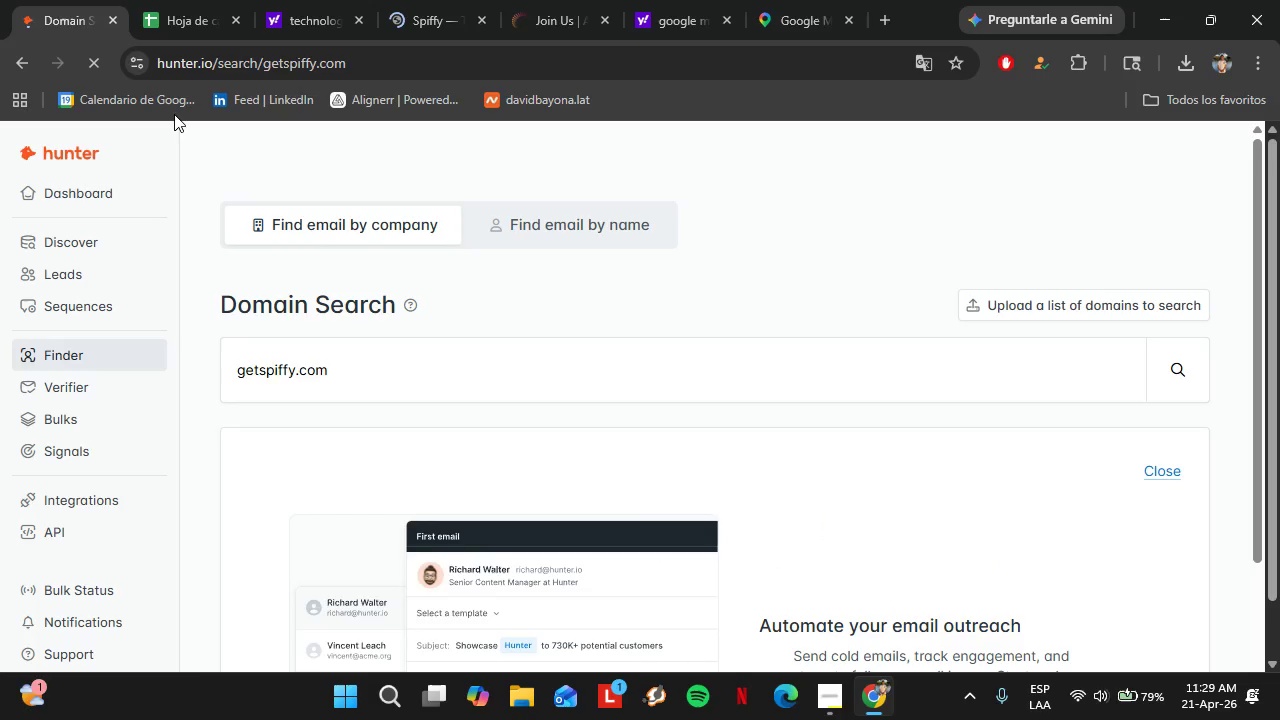 
triple_click([373, 373])
 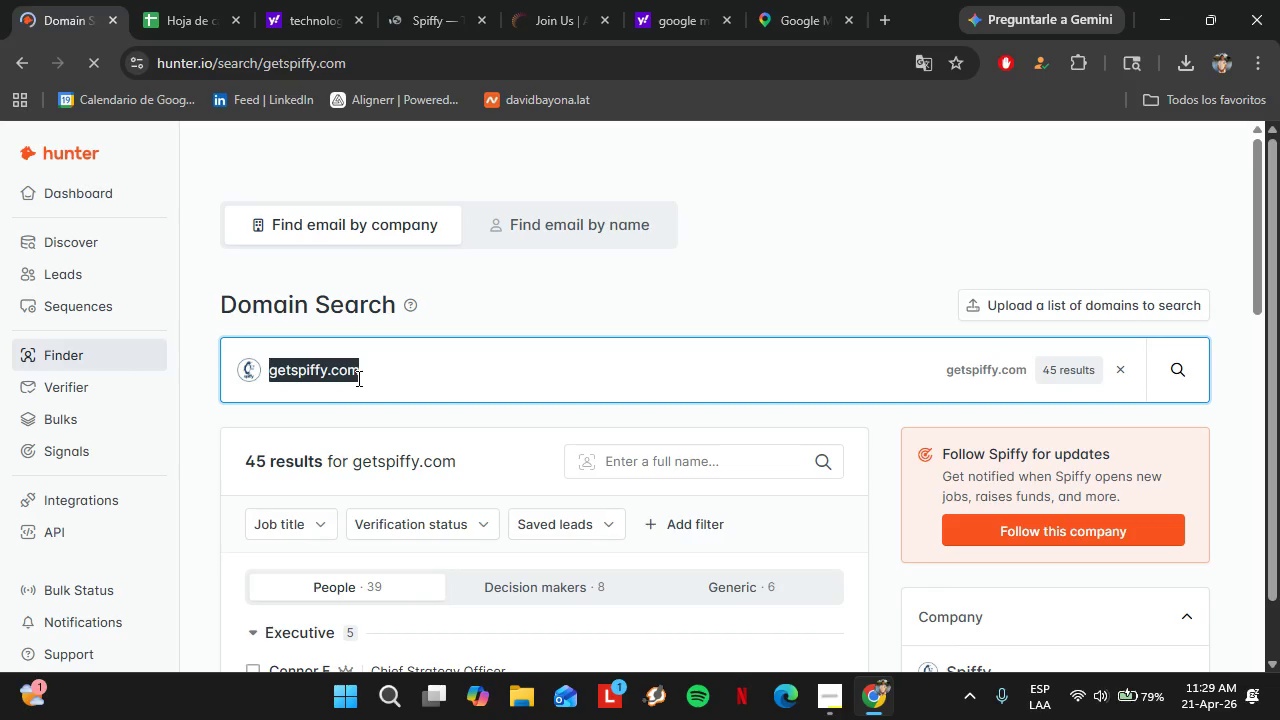 
type(apitr)
key(Backspace)
type(ure.com)
 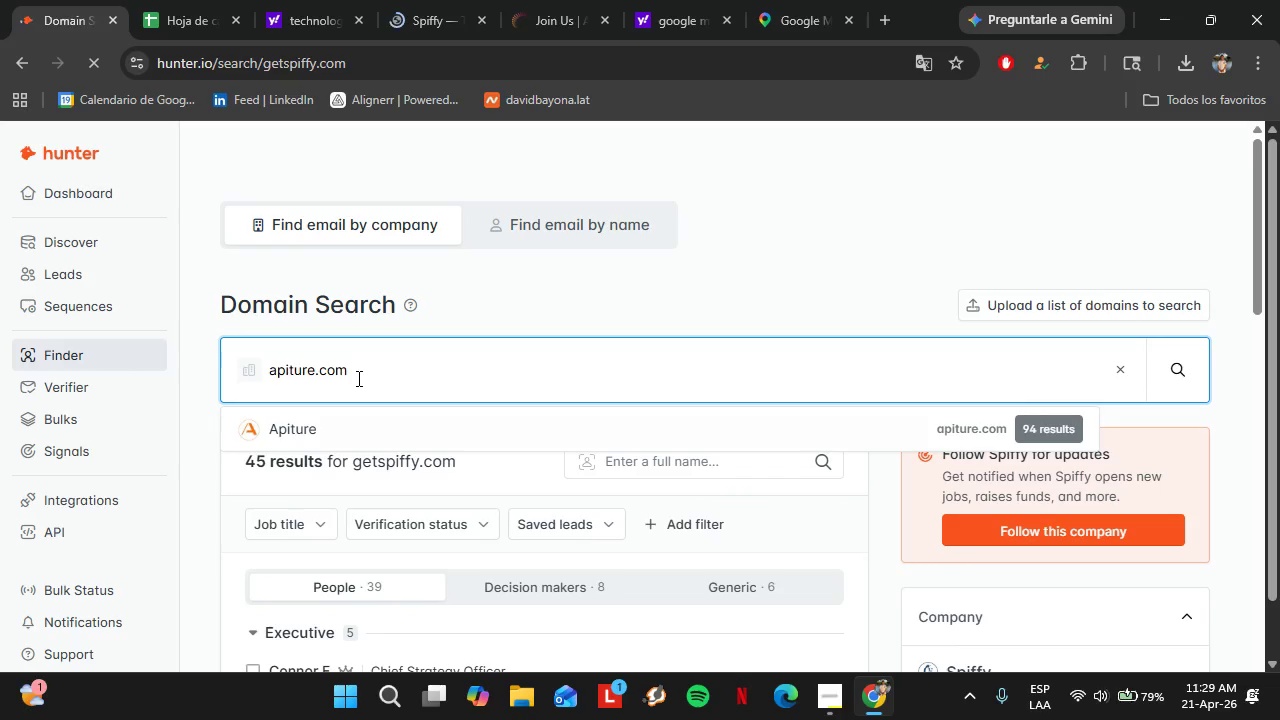 
key(ArrowDown)
 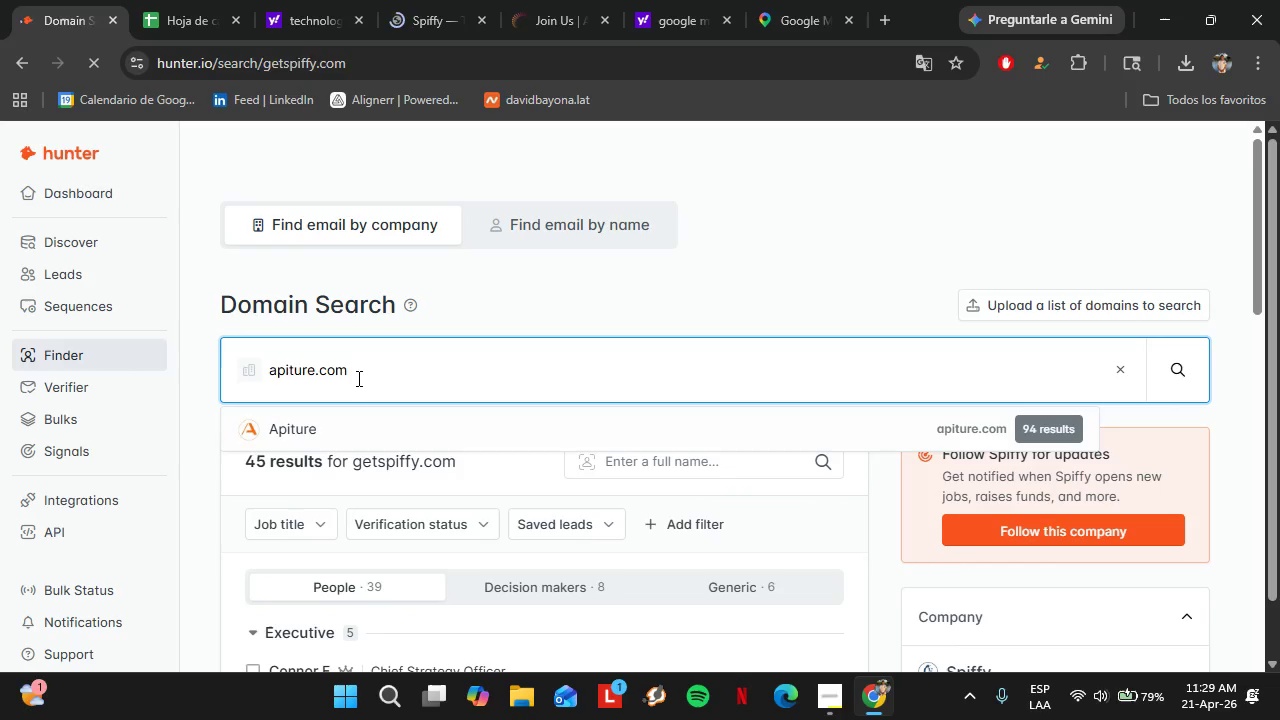 
key(Enter)
 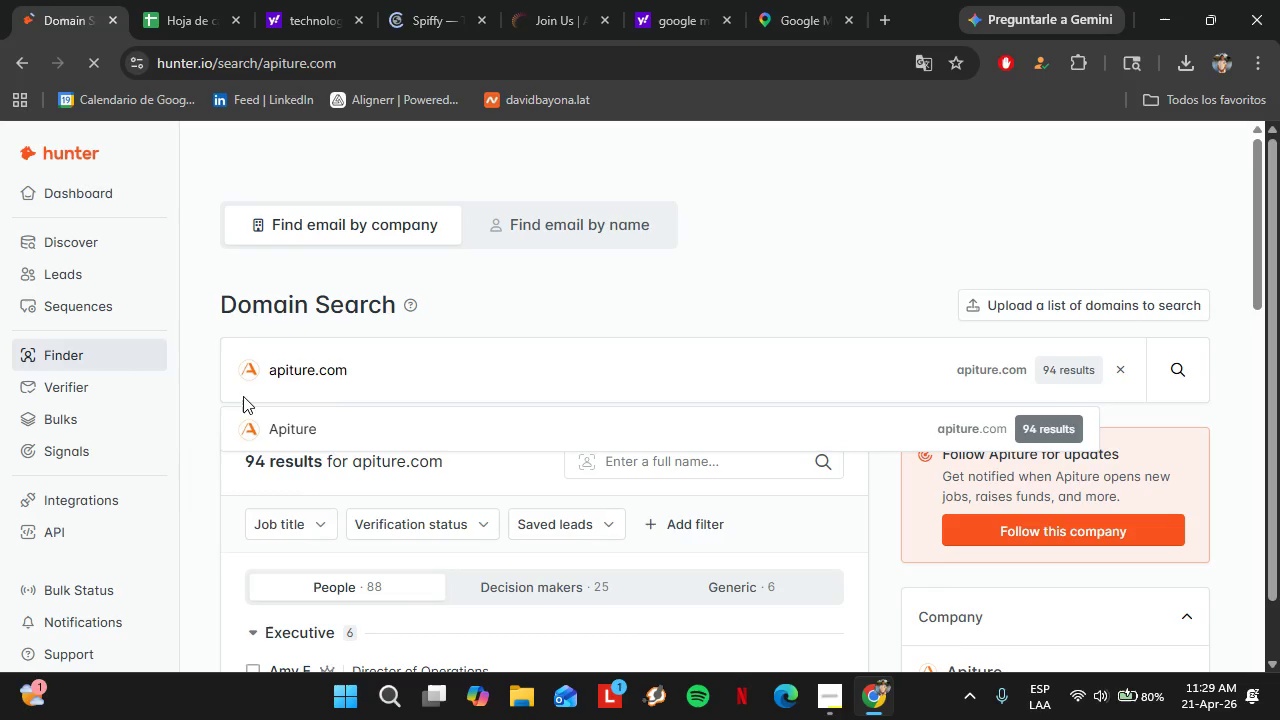 
left_click([320, 436])
 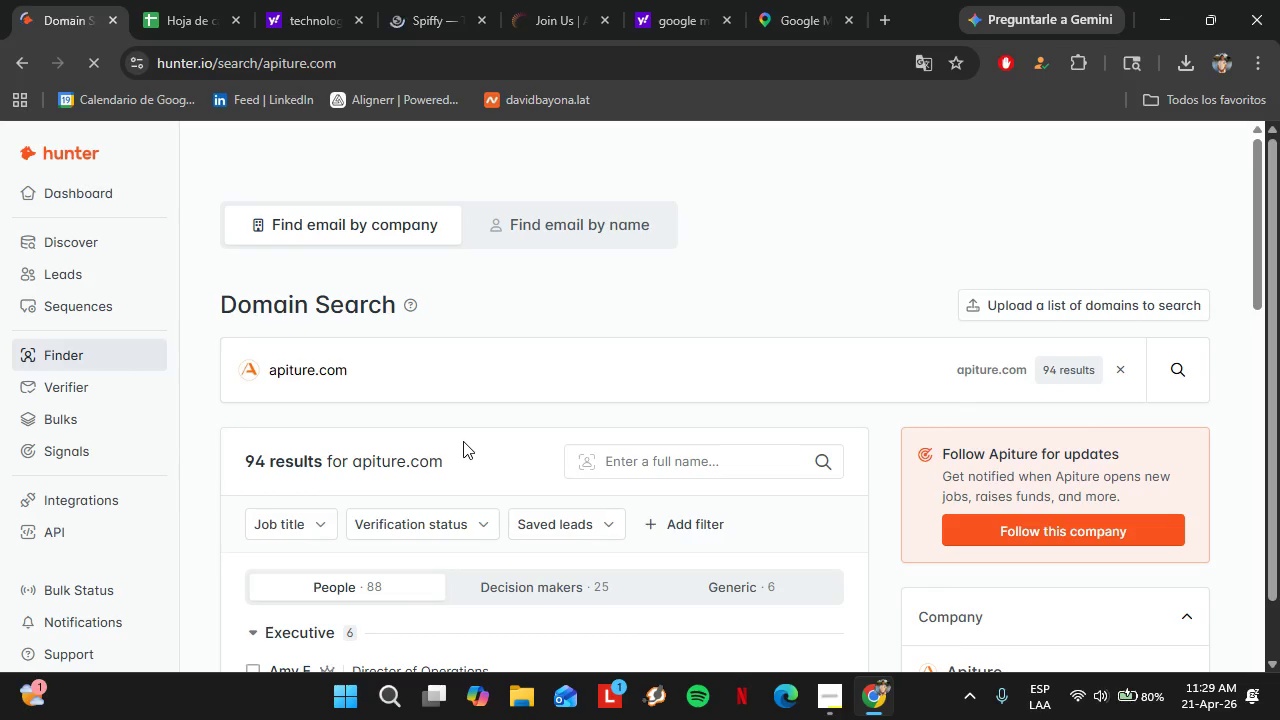 
scroll: coordinate [451, 450], scroll_direction: none, amount: 0.0
 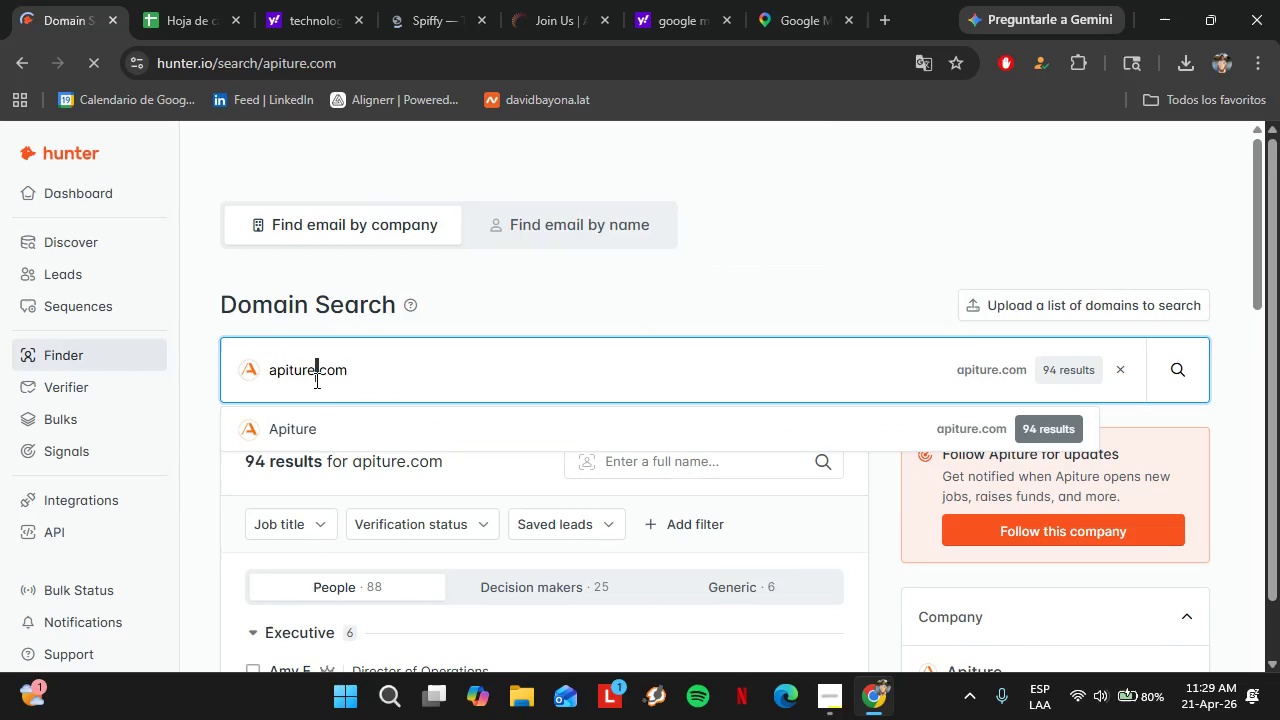 
double_click([315, 380])
 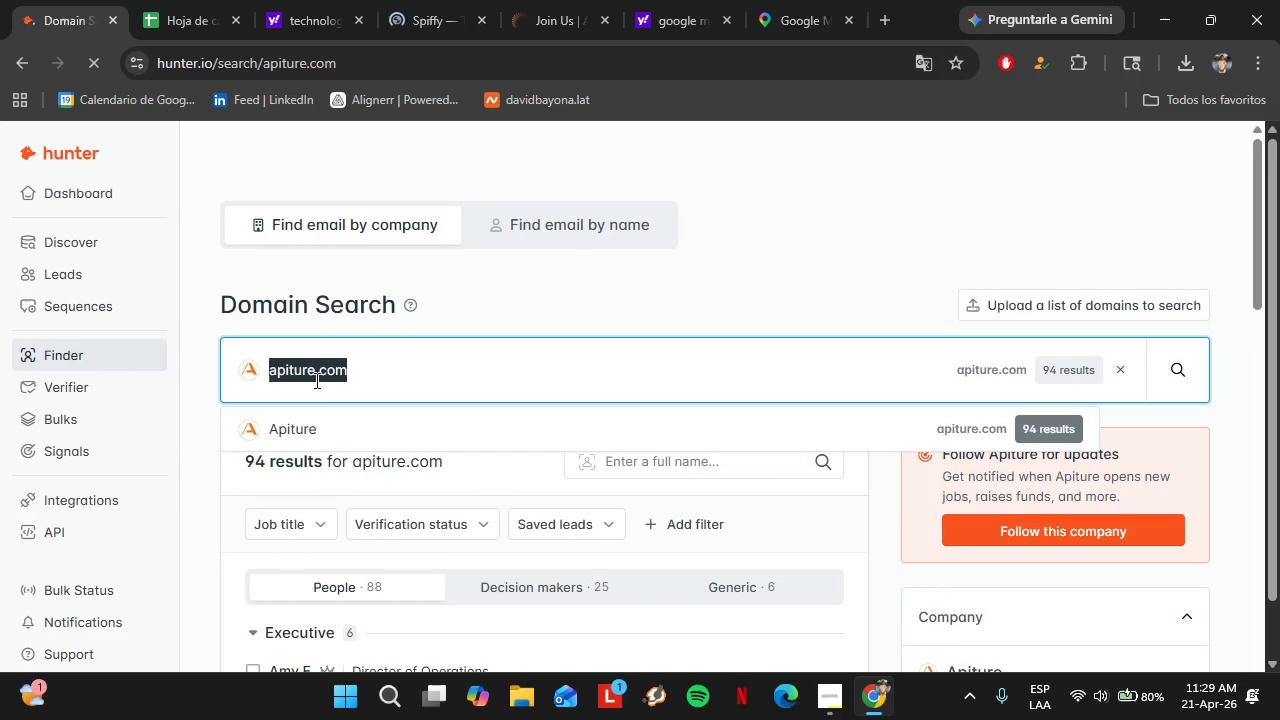 
triple_click([315, 380])
 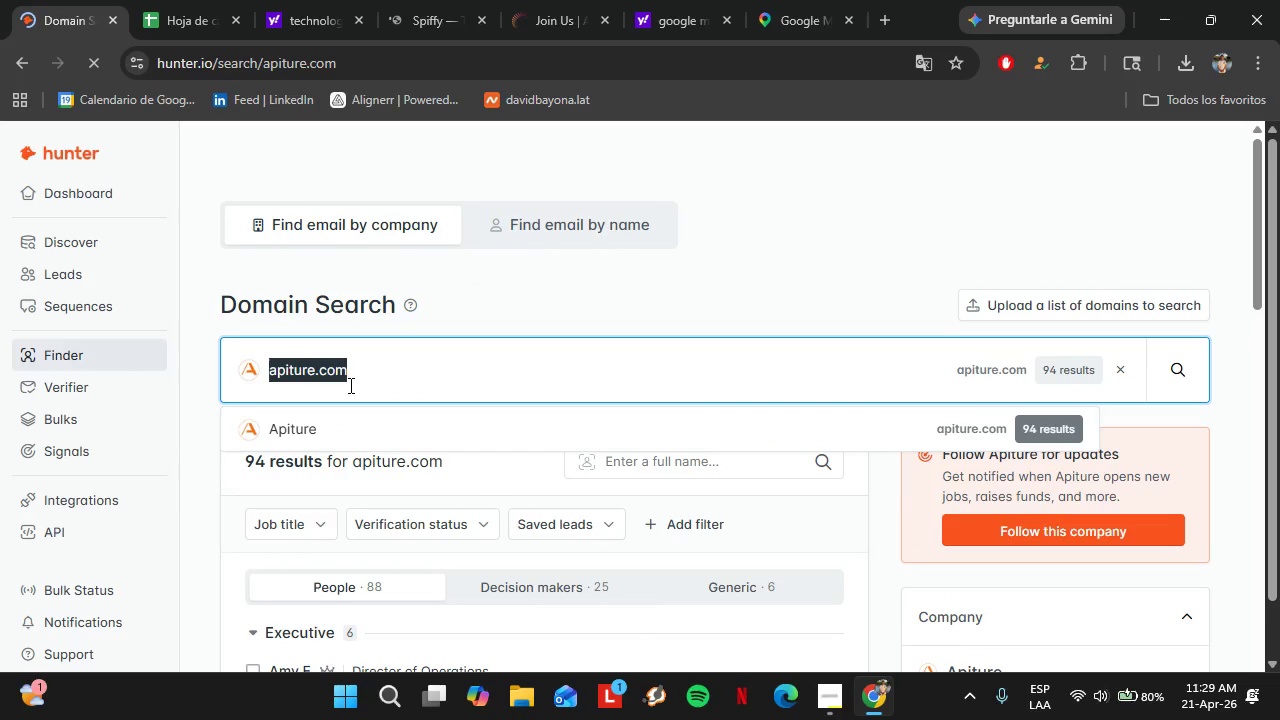 
key(Control+C)
 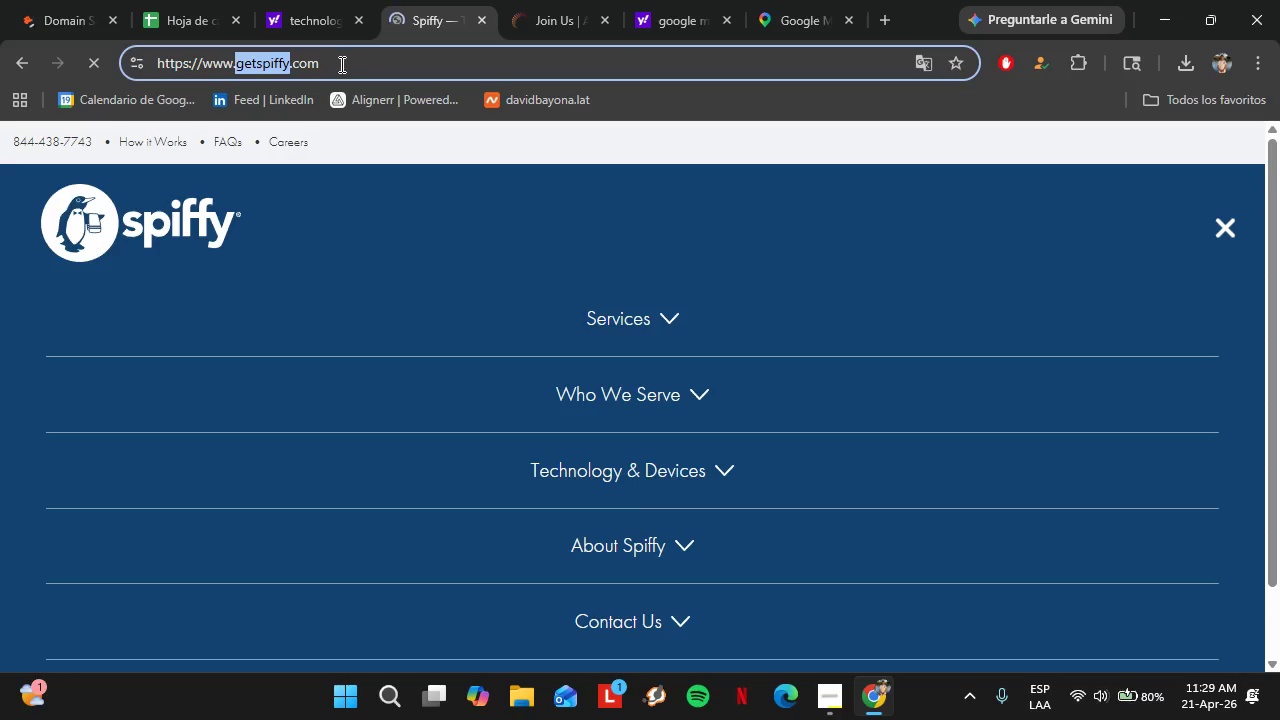 
double_click([340, 64])
 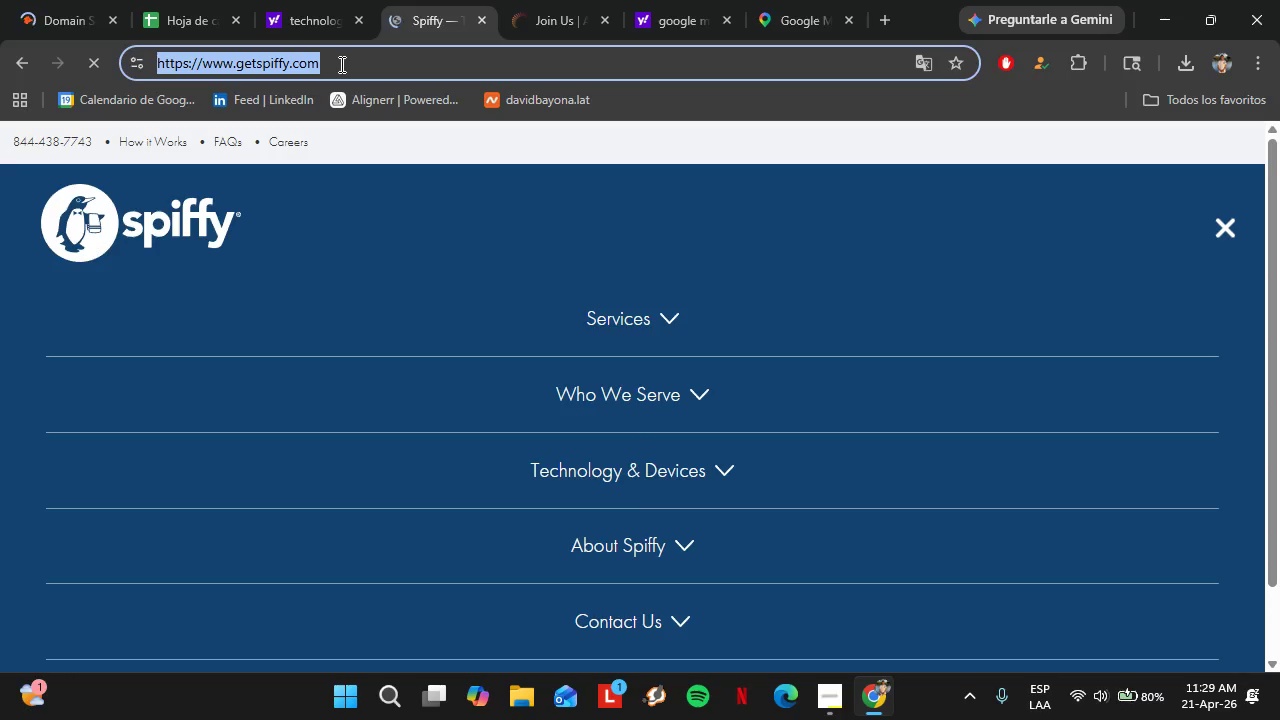 
triple_click([340, 64])
 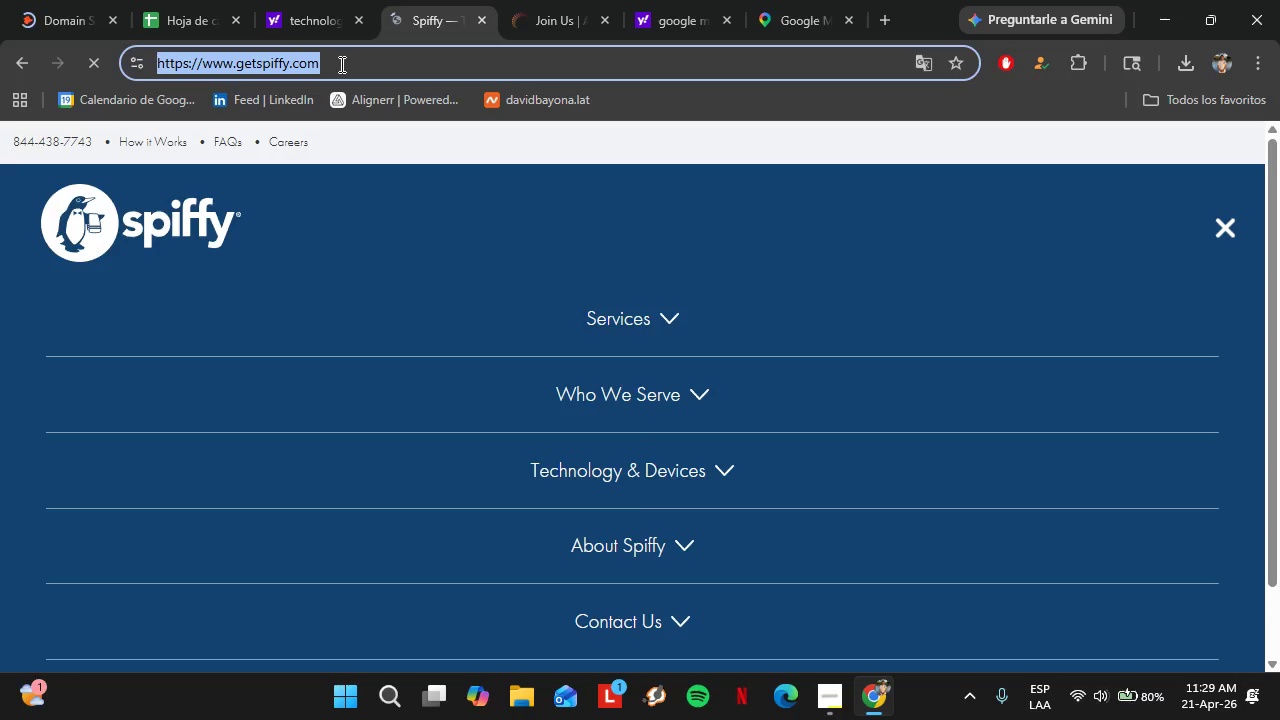 
key(Control+V)
 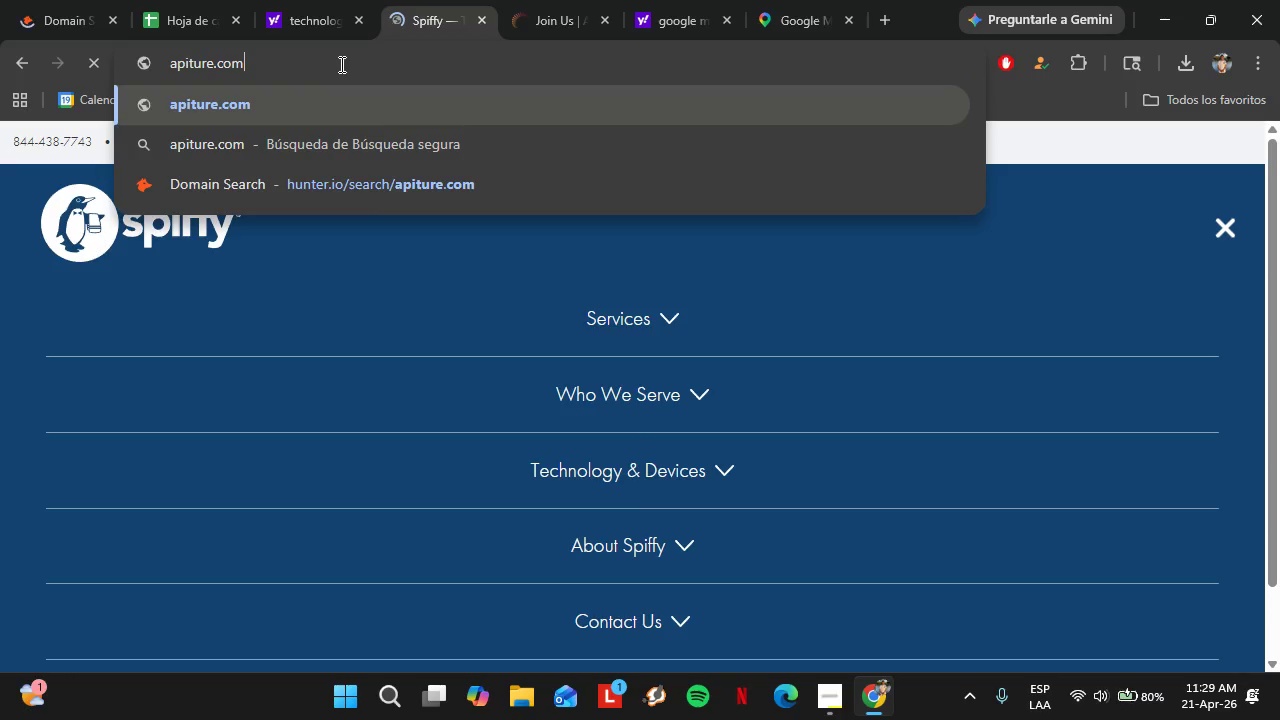 
key(Enter)
 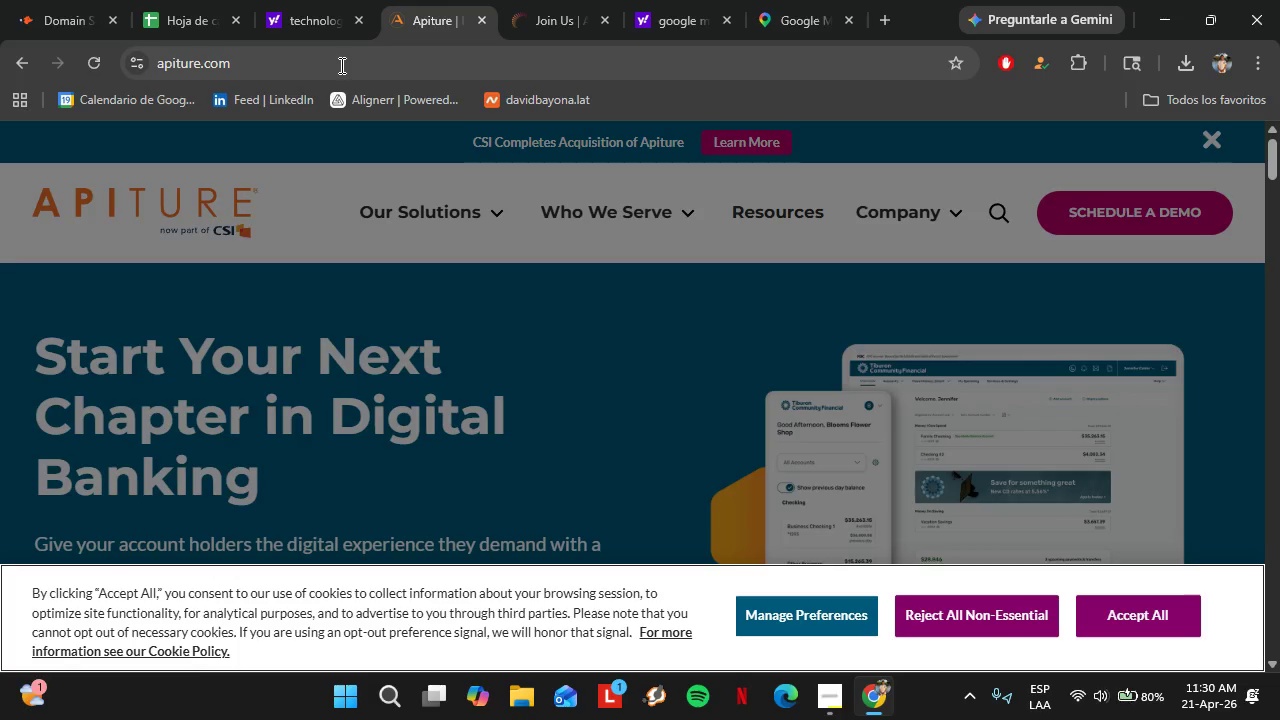 
wait(39.09)
 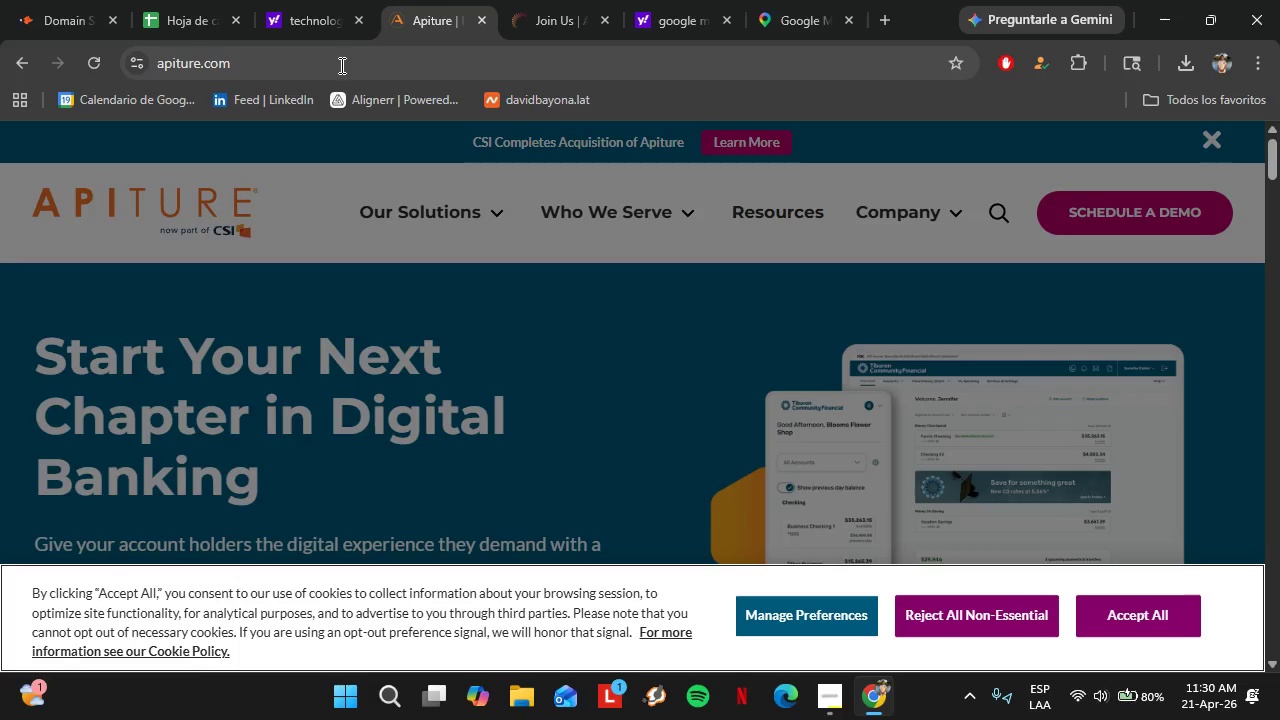 
scroll: coordinate [524, 456], scroll_direction: down, amount: 1.0
 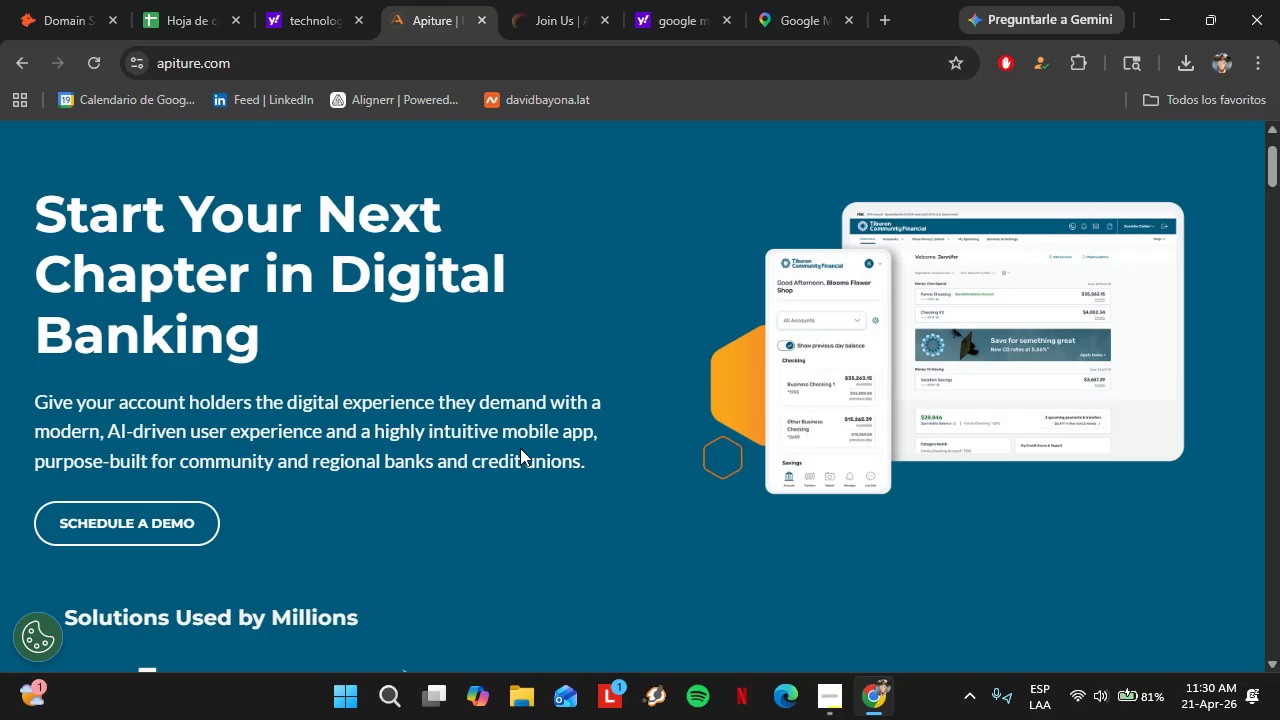 
wait(17.95)
 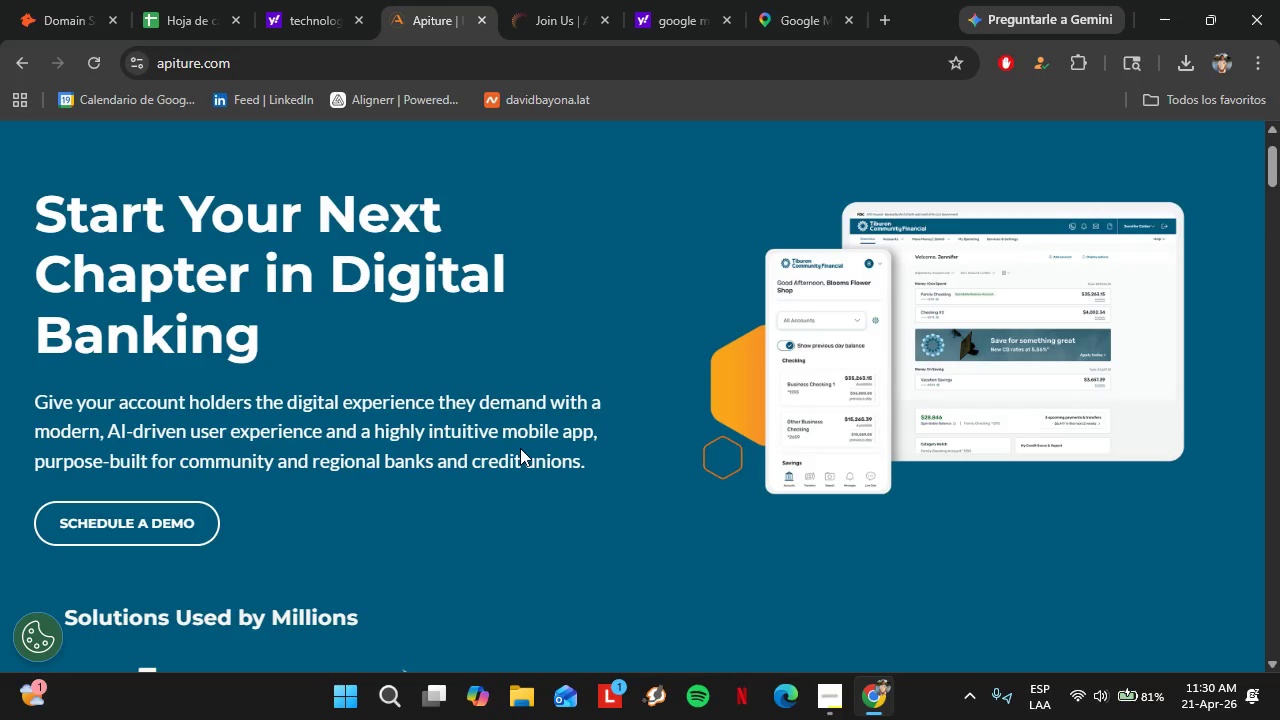 
scroll: coordinate [932, 430], scroll_direction: down, amount: 5.0
 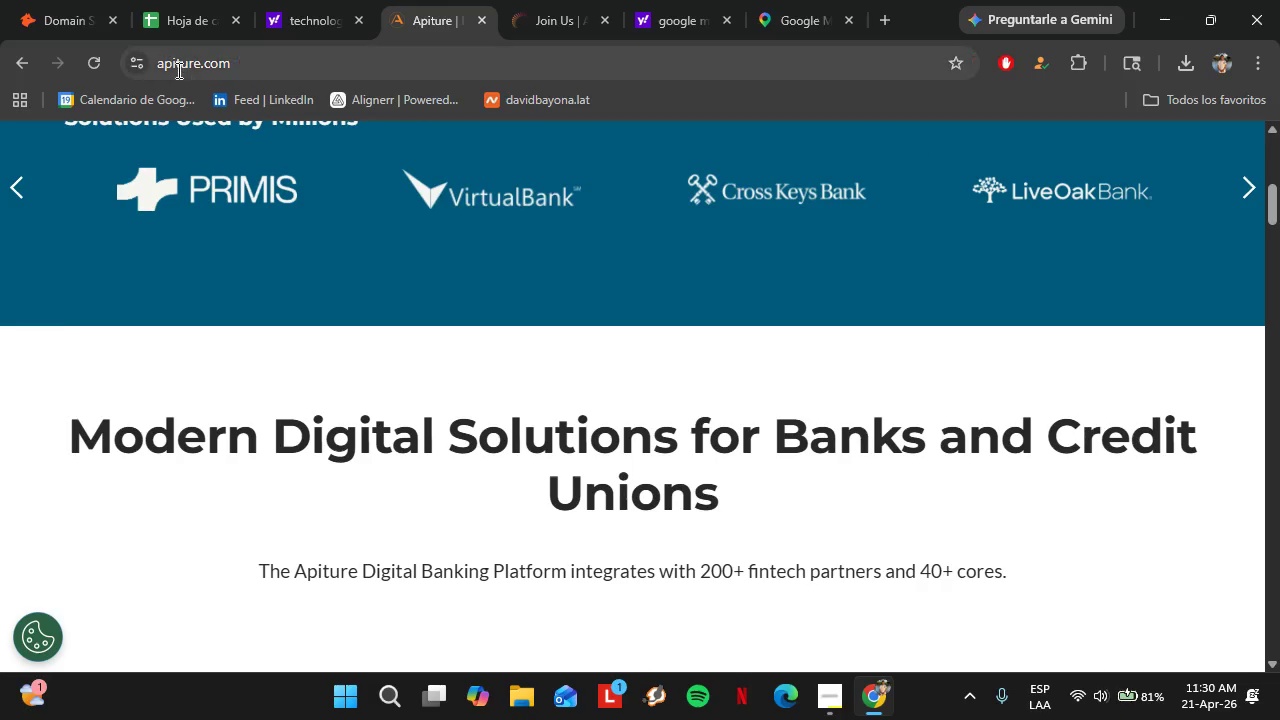 
left_click_drag(start_coordinate=[201, 64], to_coordinate=[159, 67])
 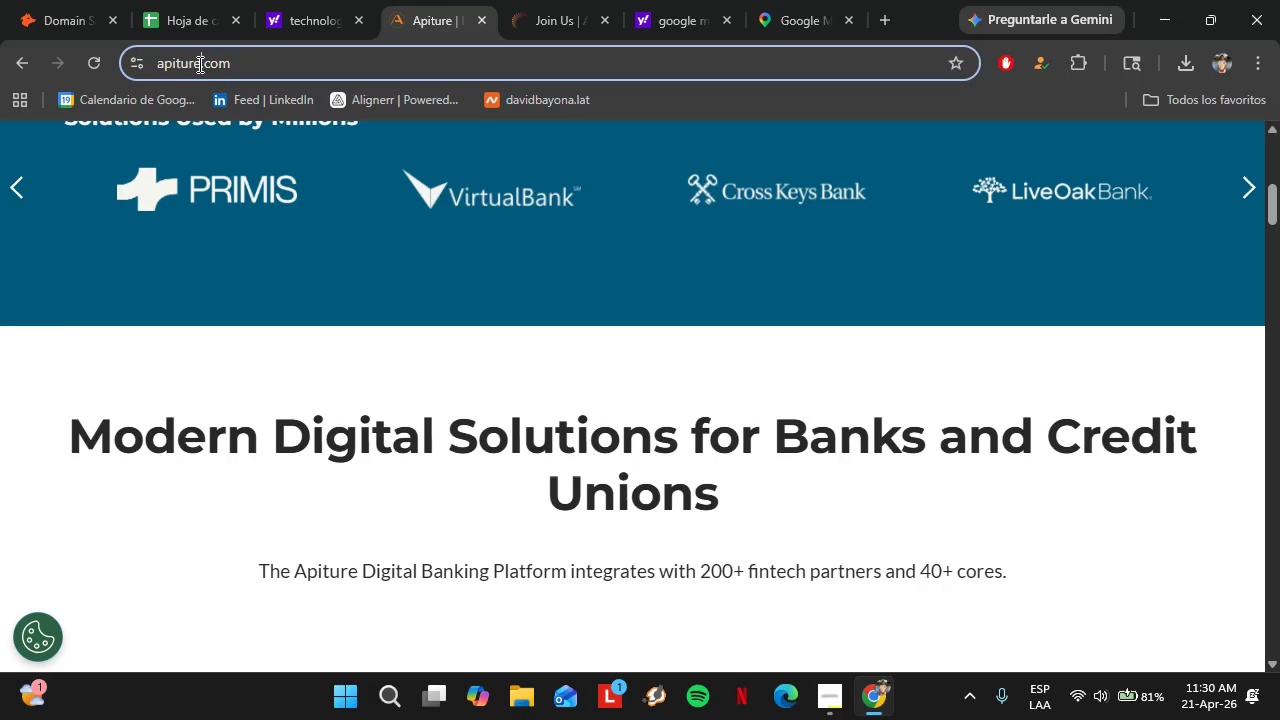 
key(Control+C)
 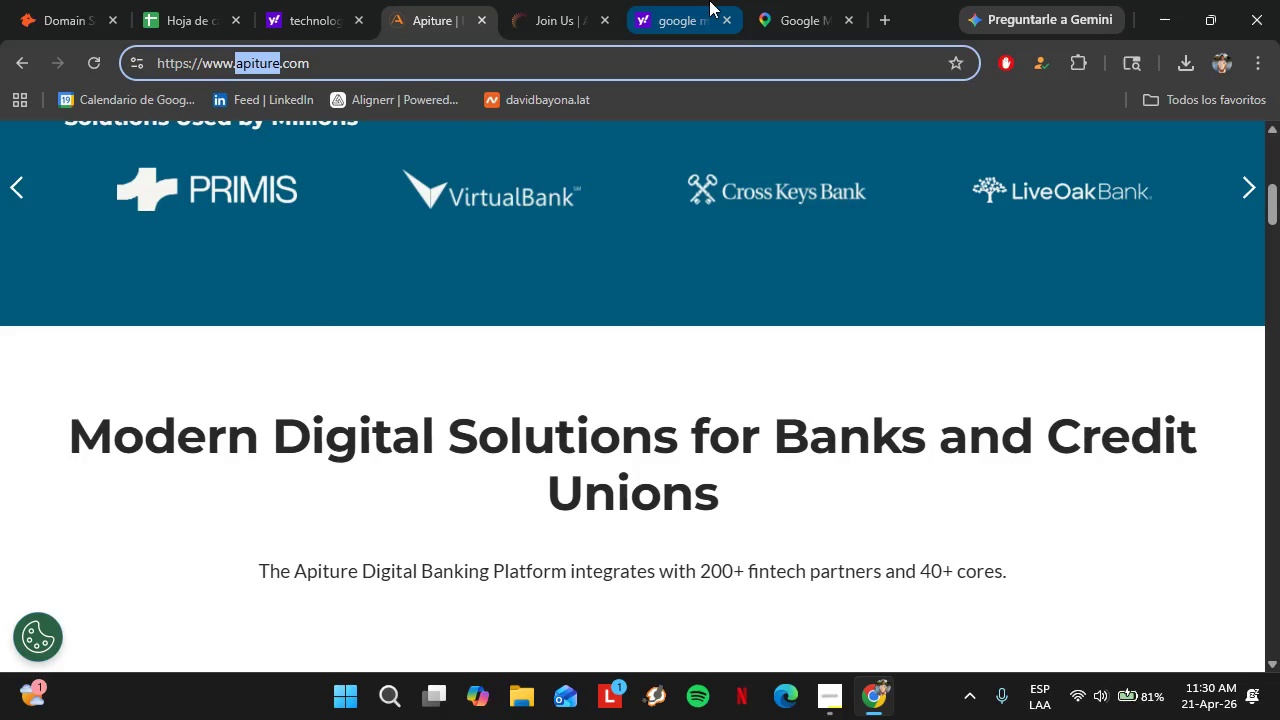 
left_click([677, 0])
 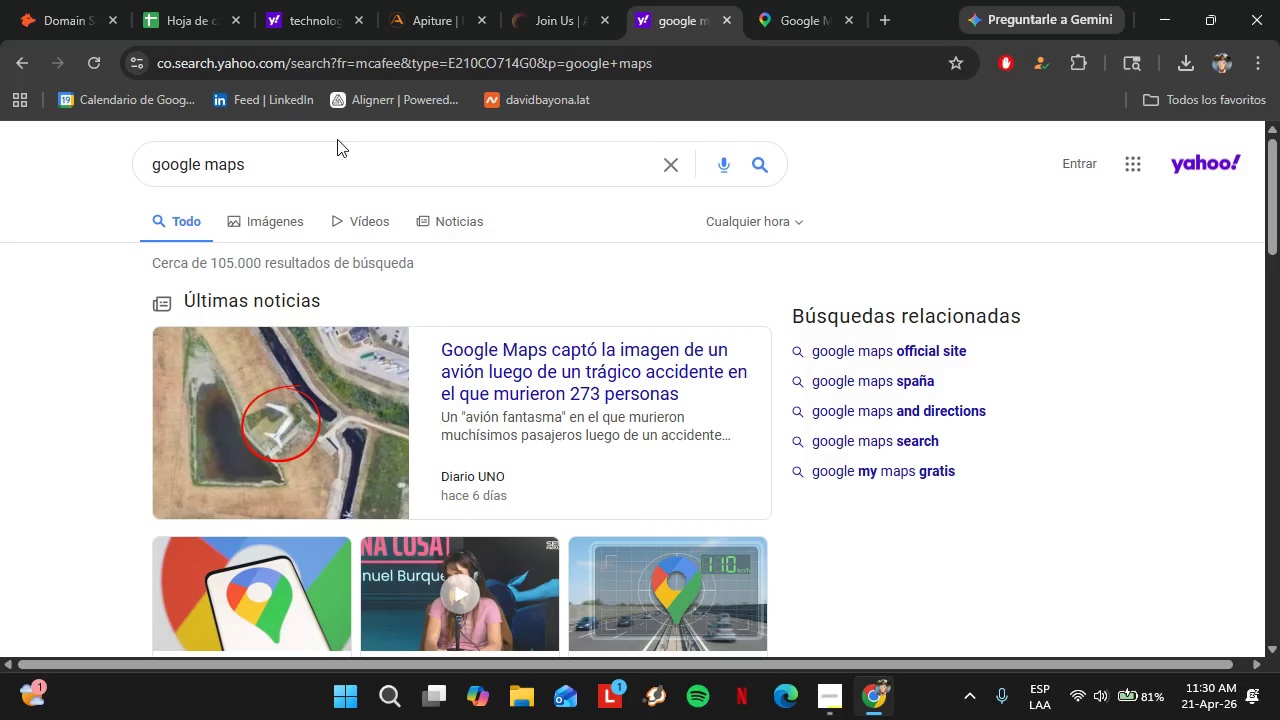 
wait(9.97)
 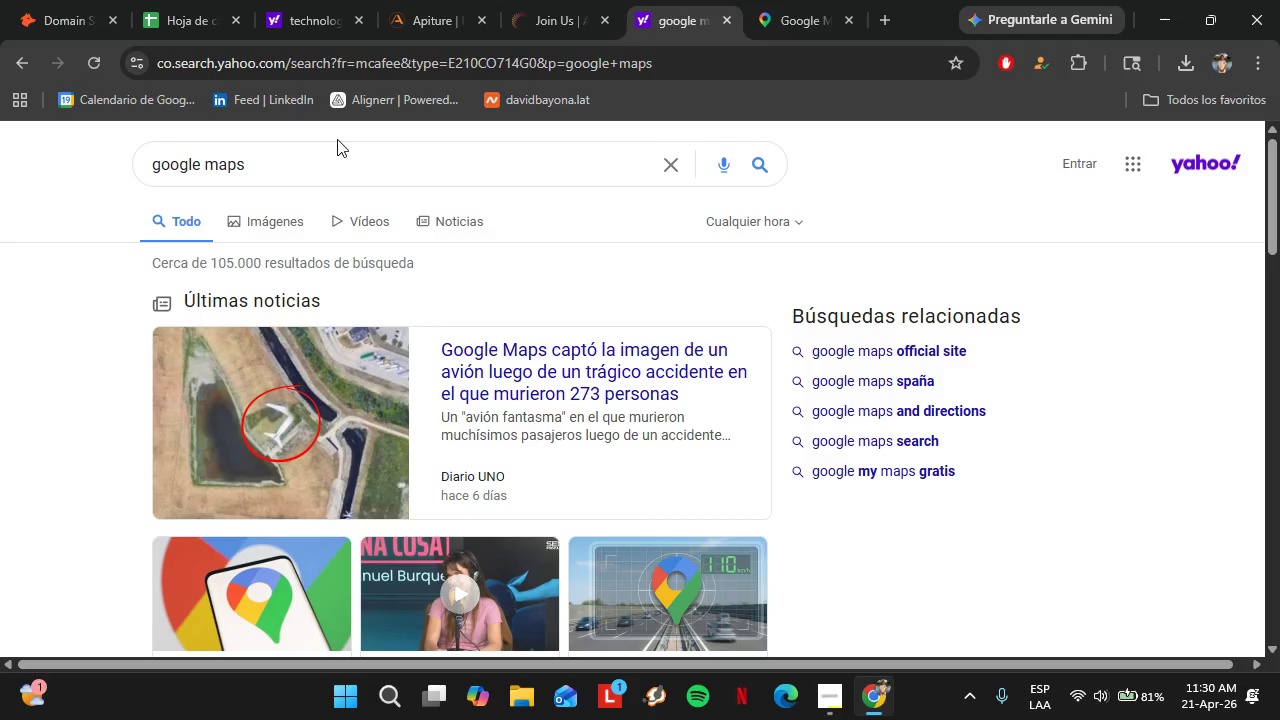 
left_click([96, 102])
 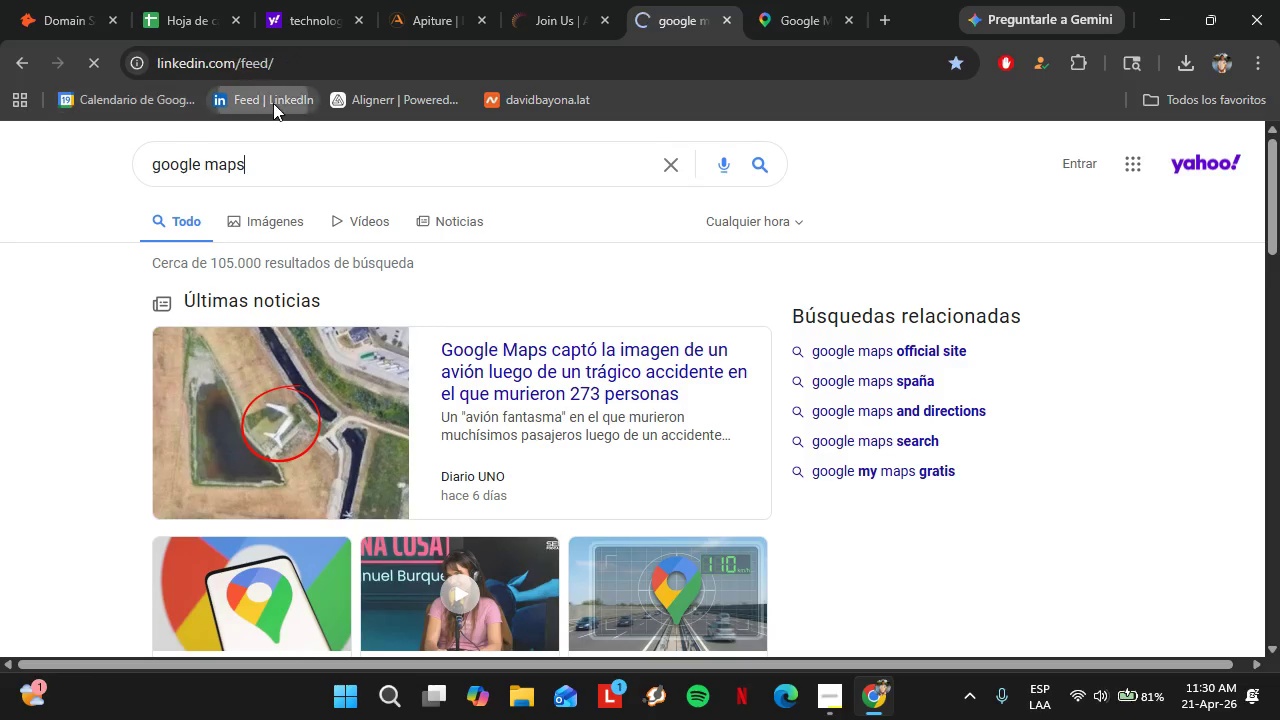 
left_click([273, 103])
 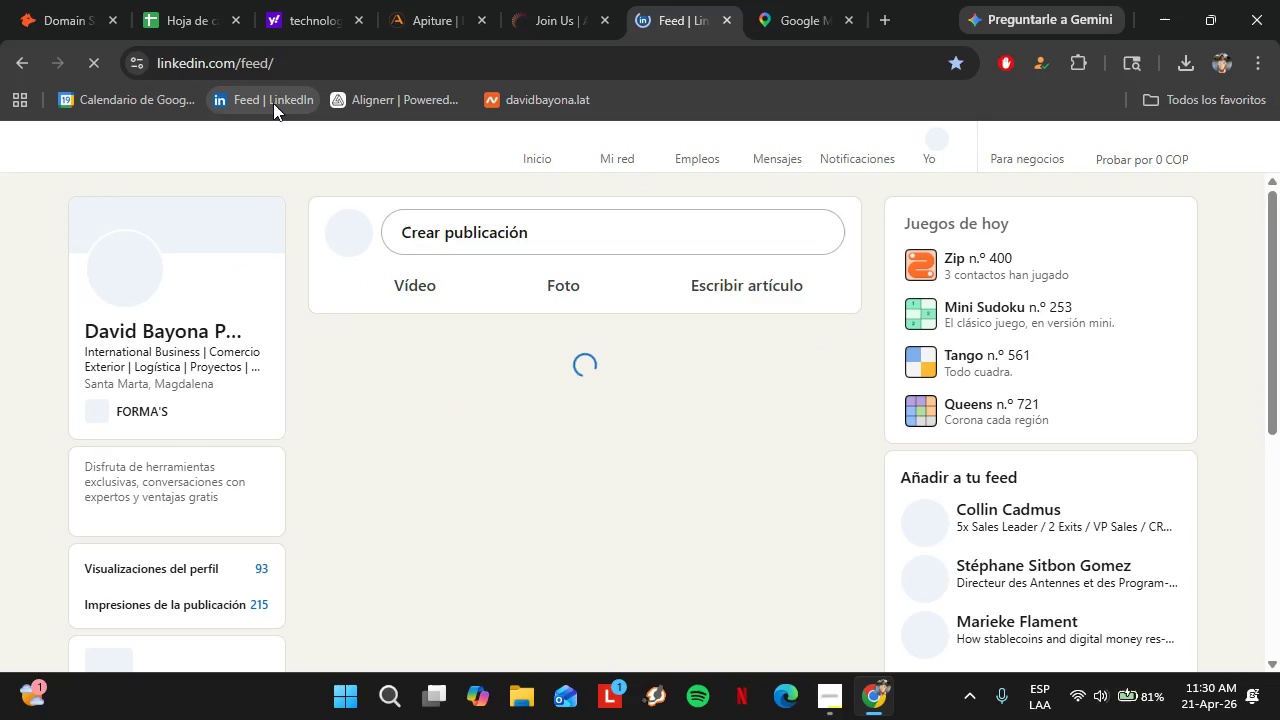 
wait(8.92)
 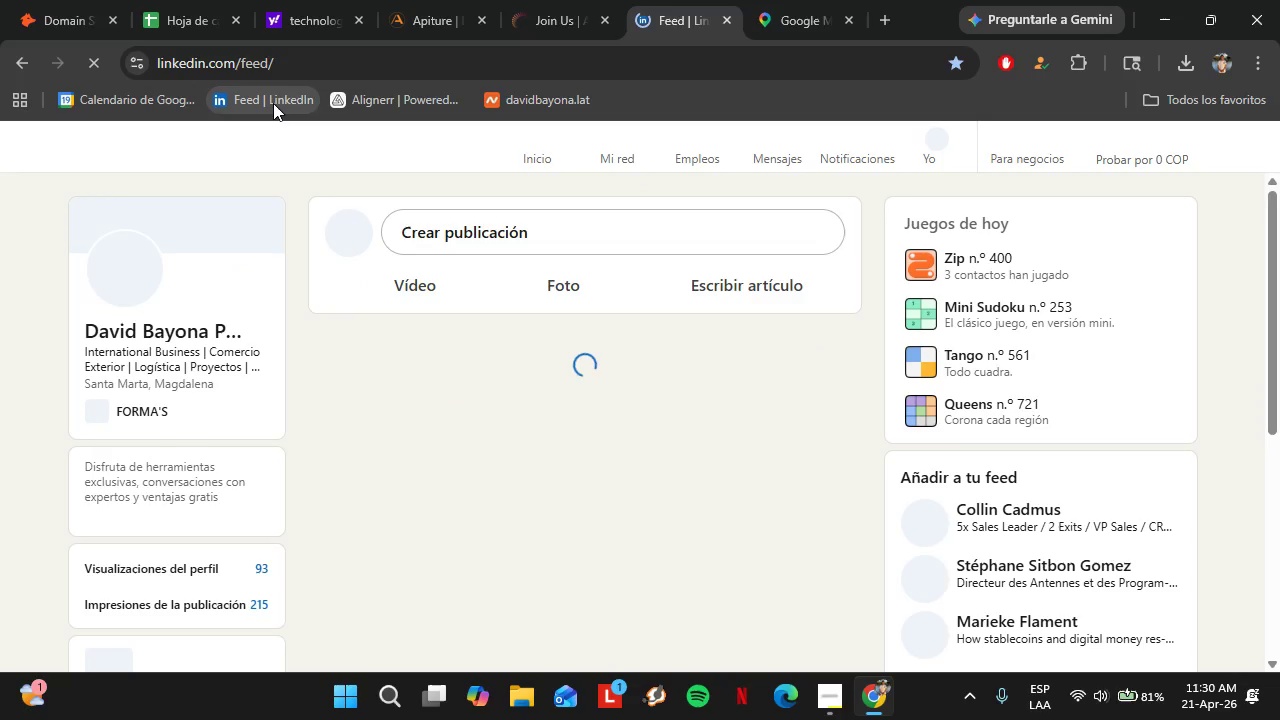 
left_click([248, 153])
 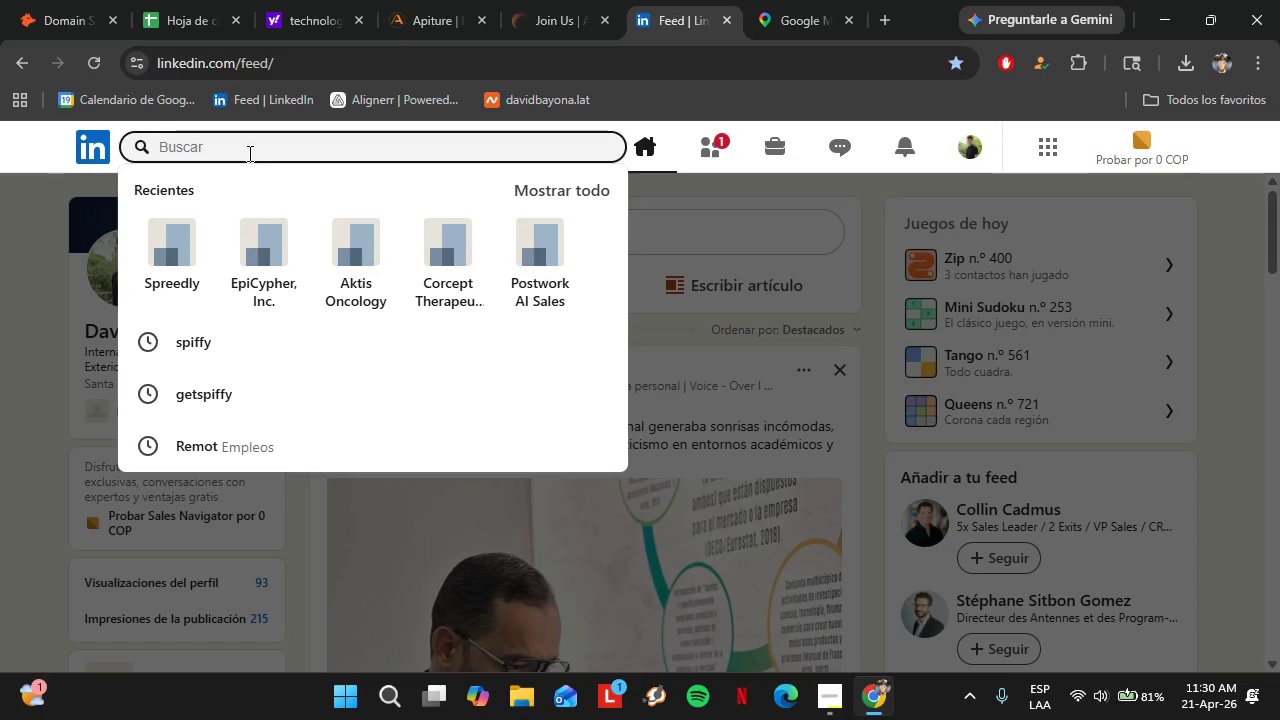 
key(Control+V)
 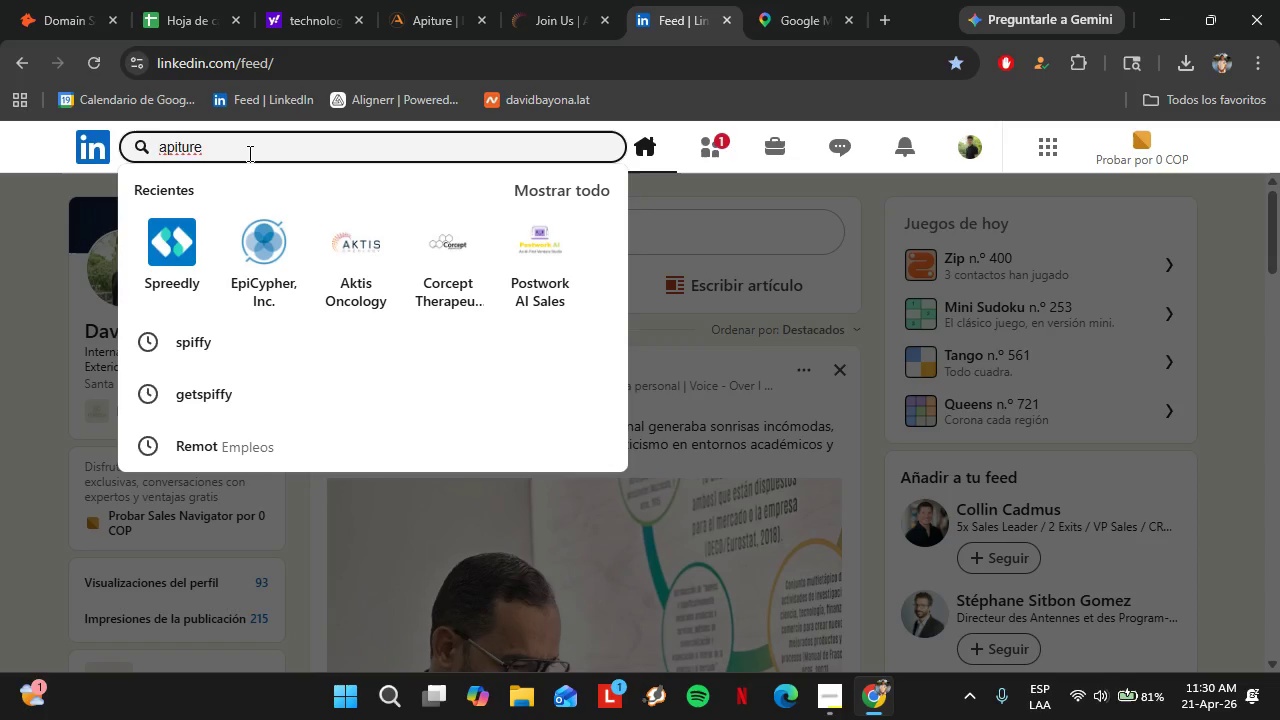 
mouse_move([224, 178])
 